 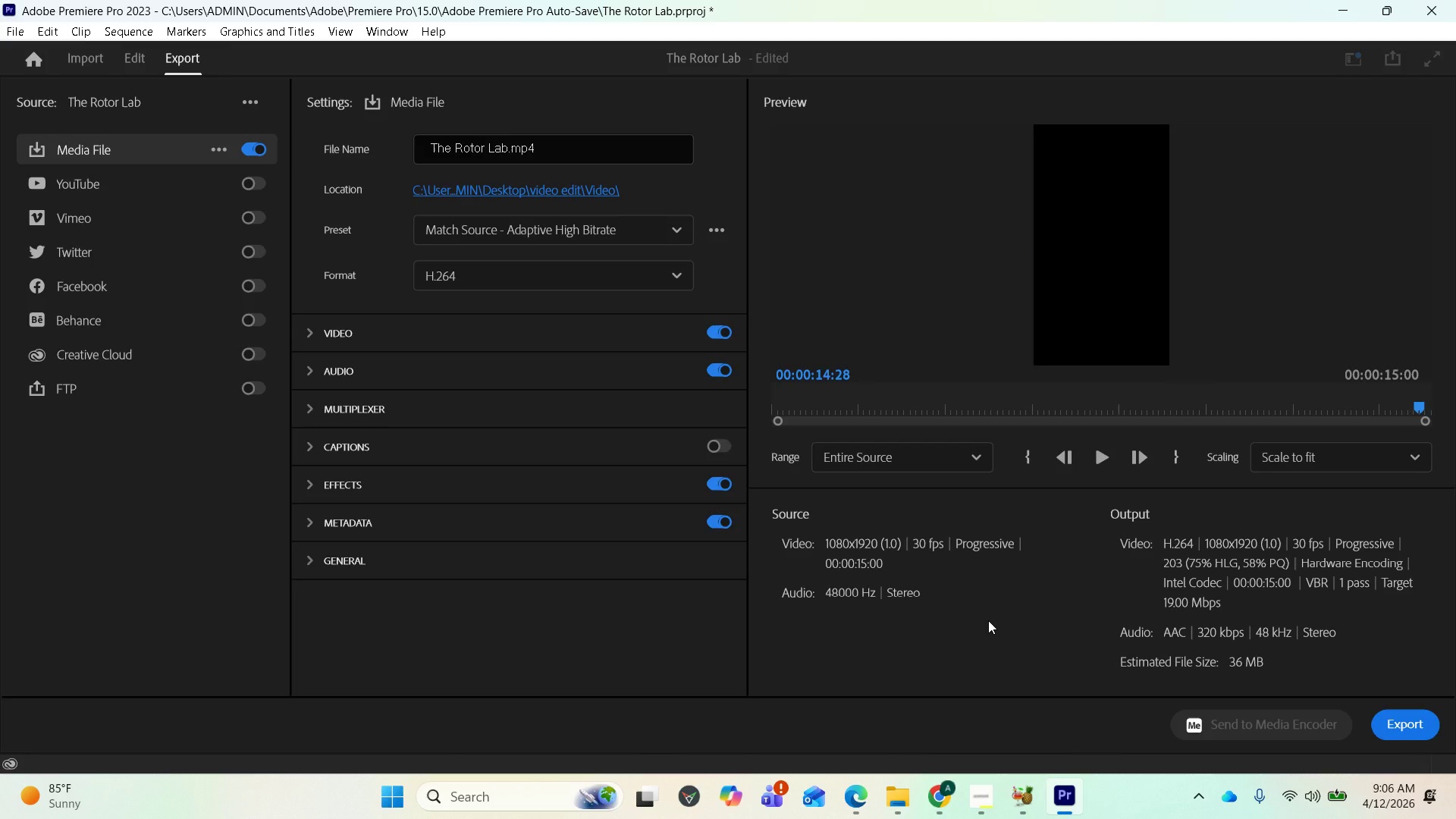 
left_click([132, 55])
 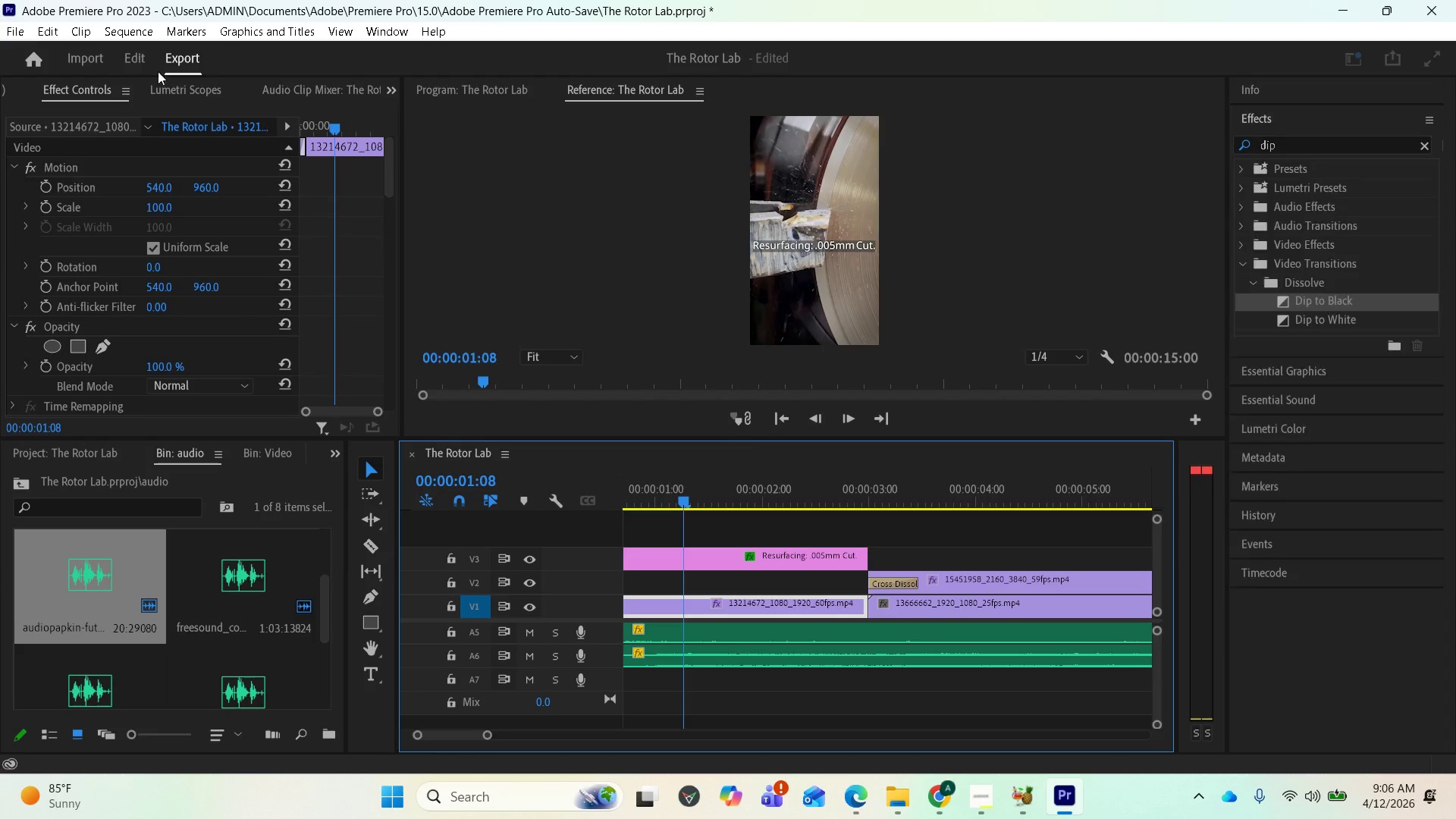 
mouse_move([909, 661])
 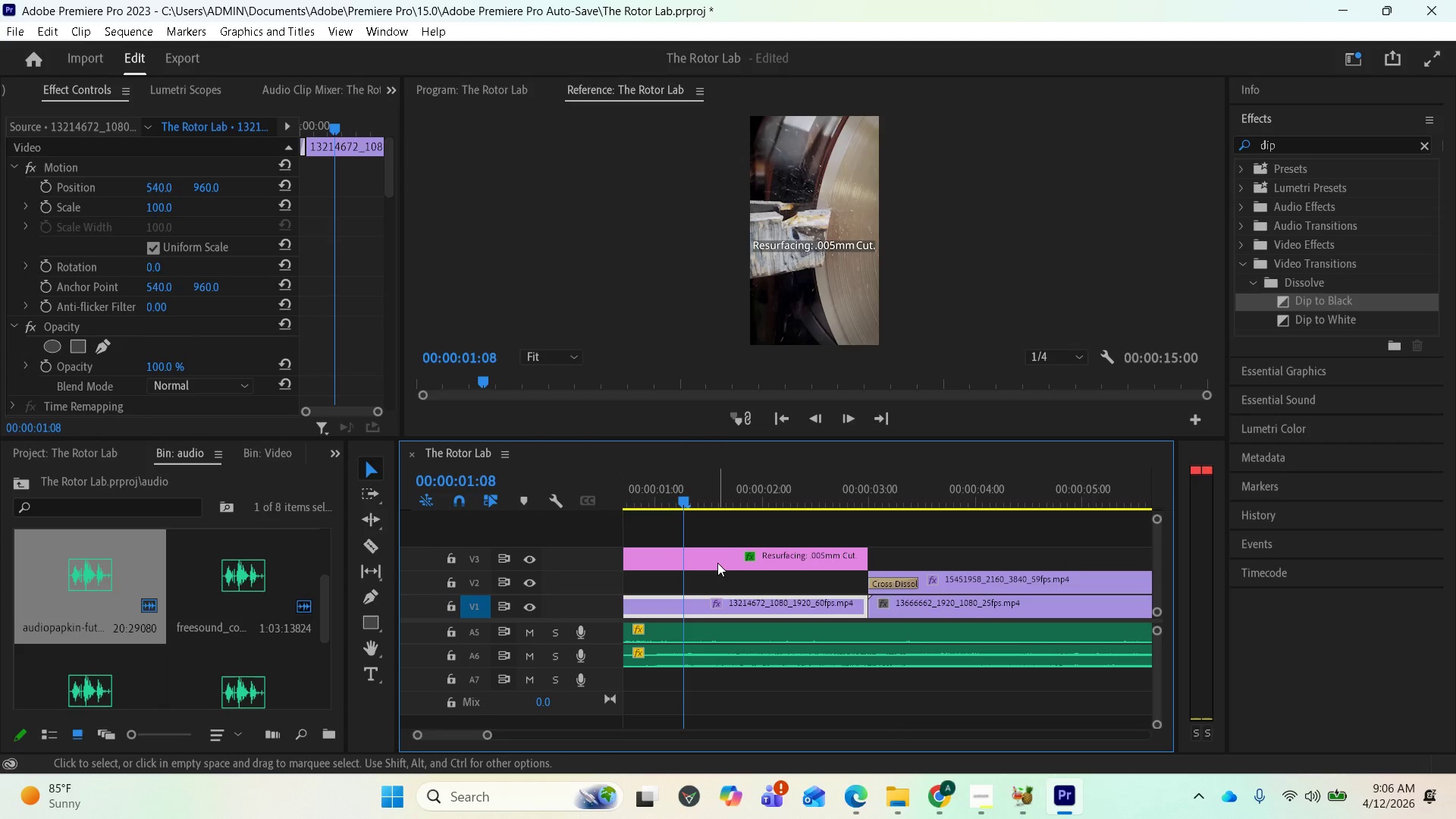 
left_click([717, 563])
 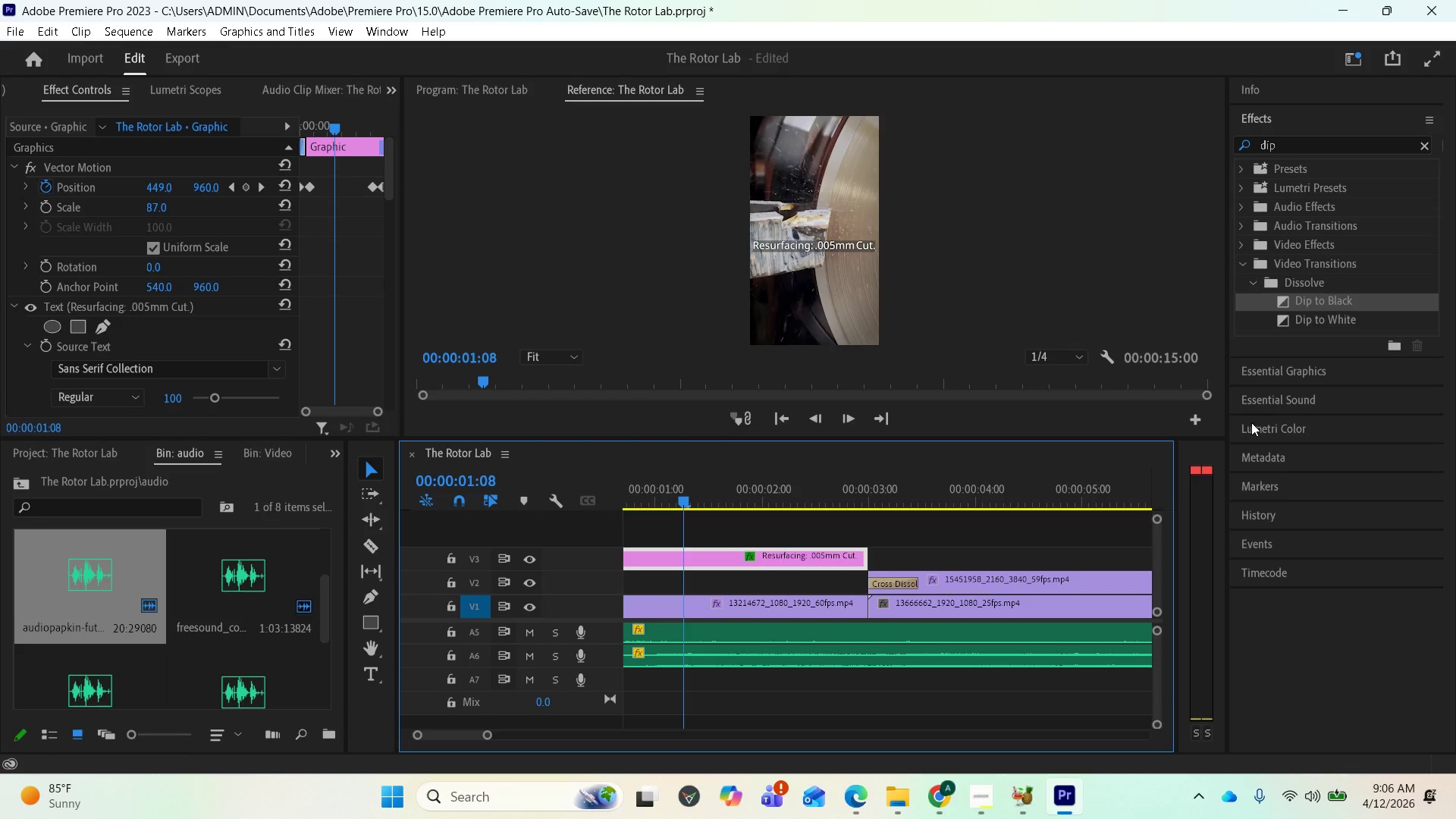 
wait(7.22)
 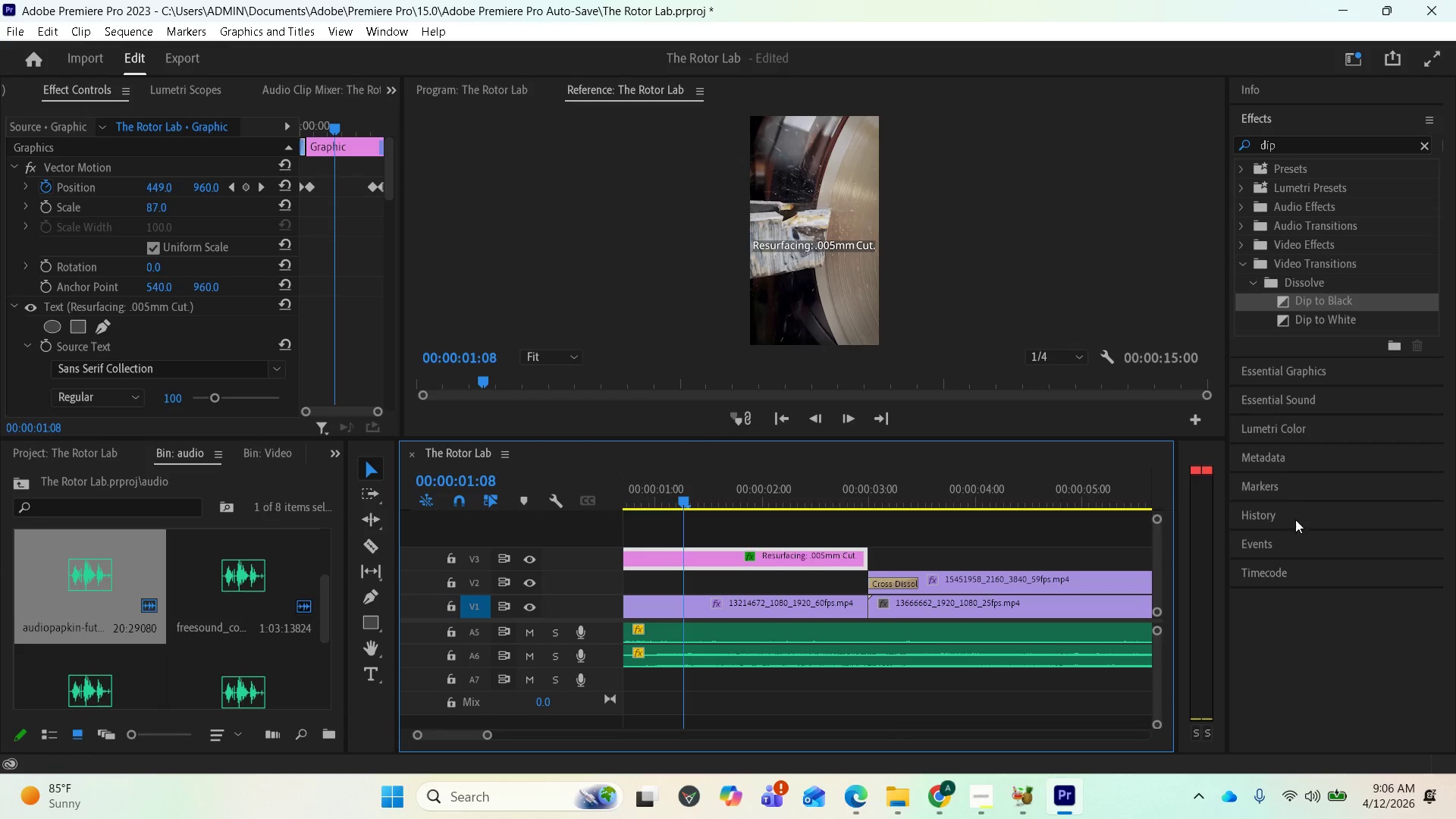 
left_click([1282, 141])
 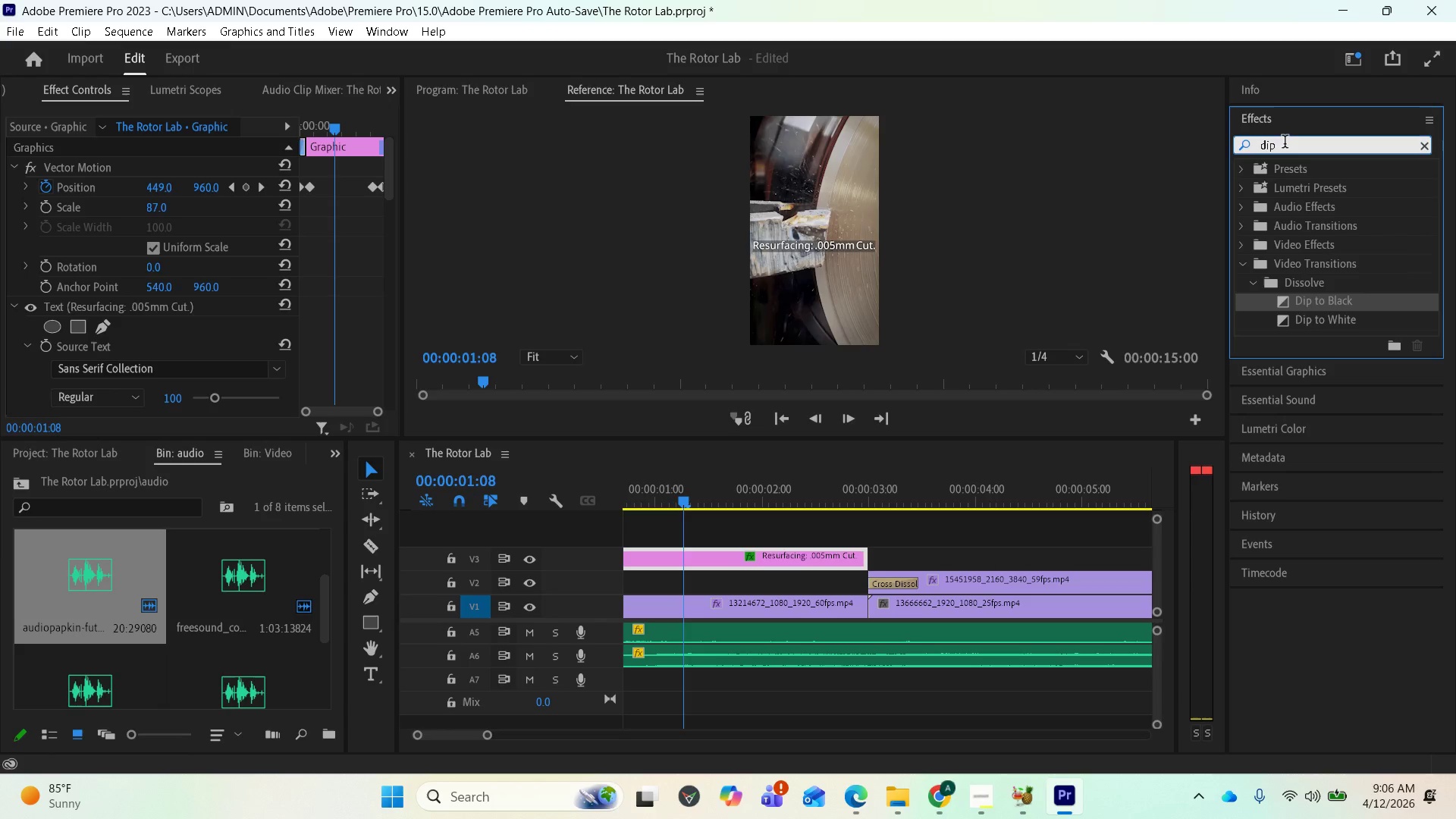 
left_click_drag(start_coordinate=[1285, 143], to_coordinate=[1257, 154])
 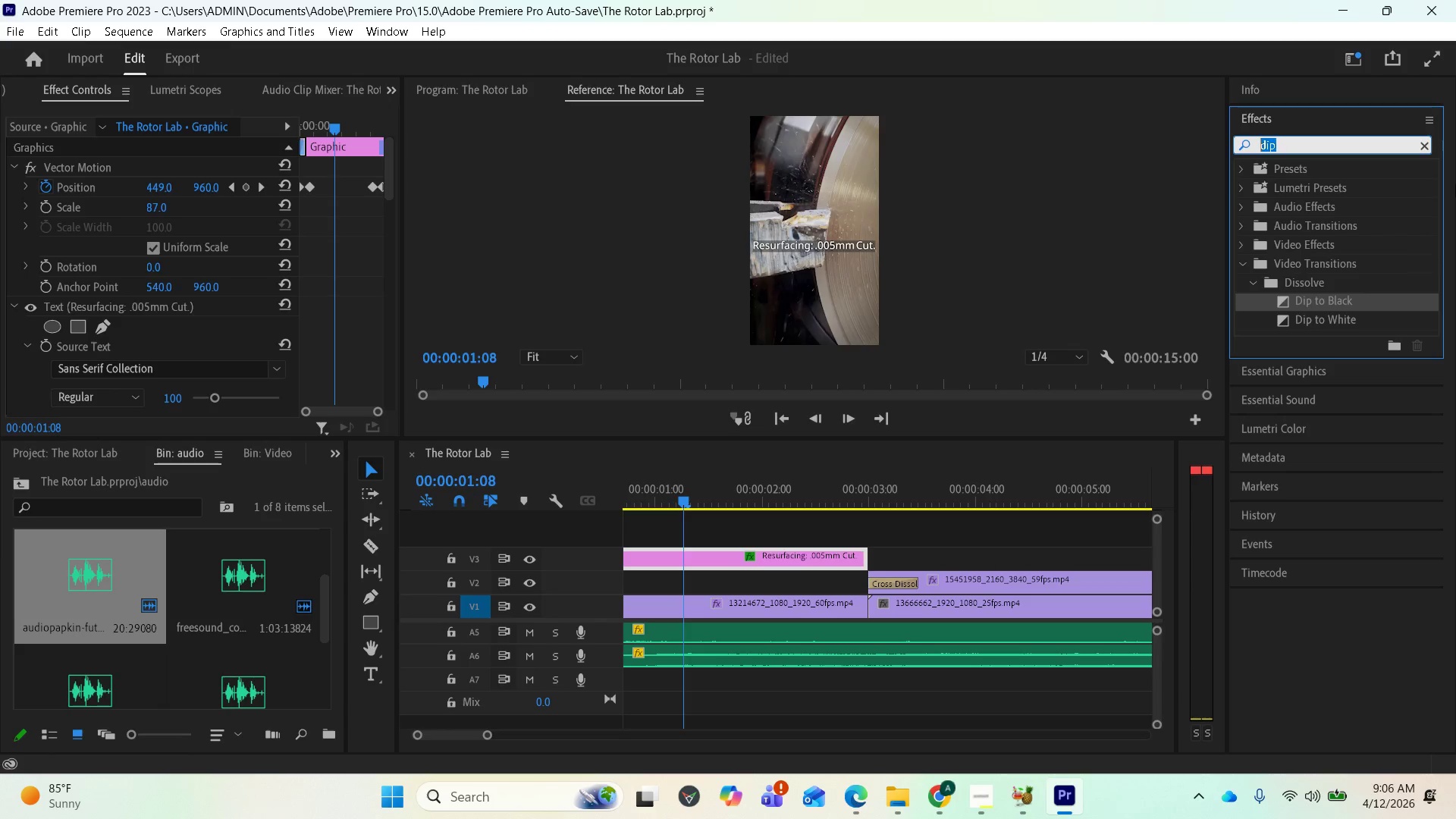 
type(lum)
 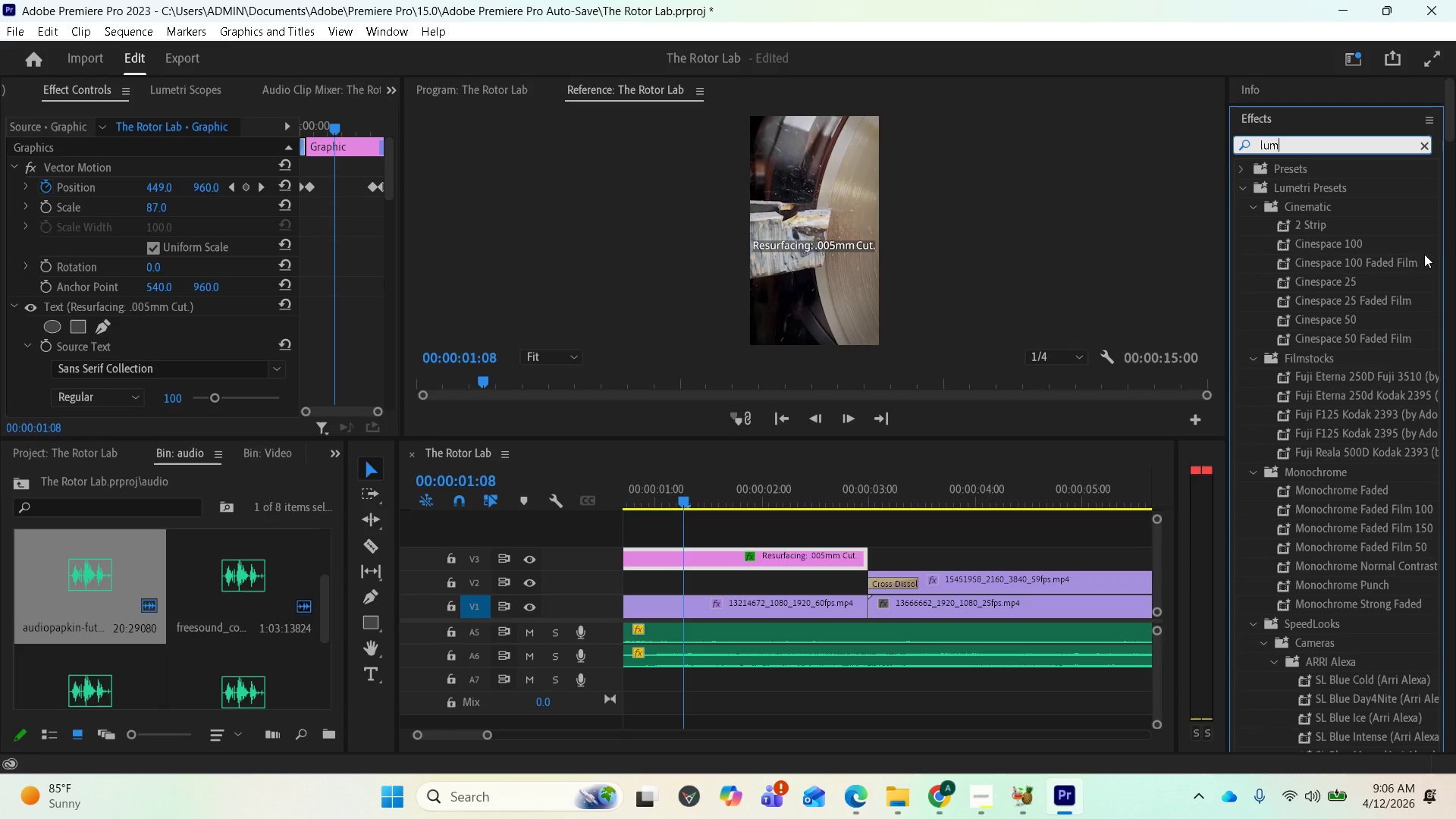 
key(Backspace)
key(Backspace)
key(Backspace)
key(Backspace)
type(color)
 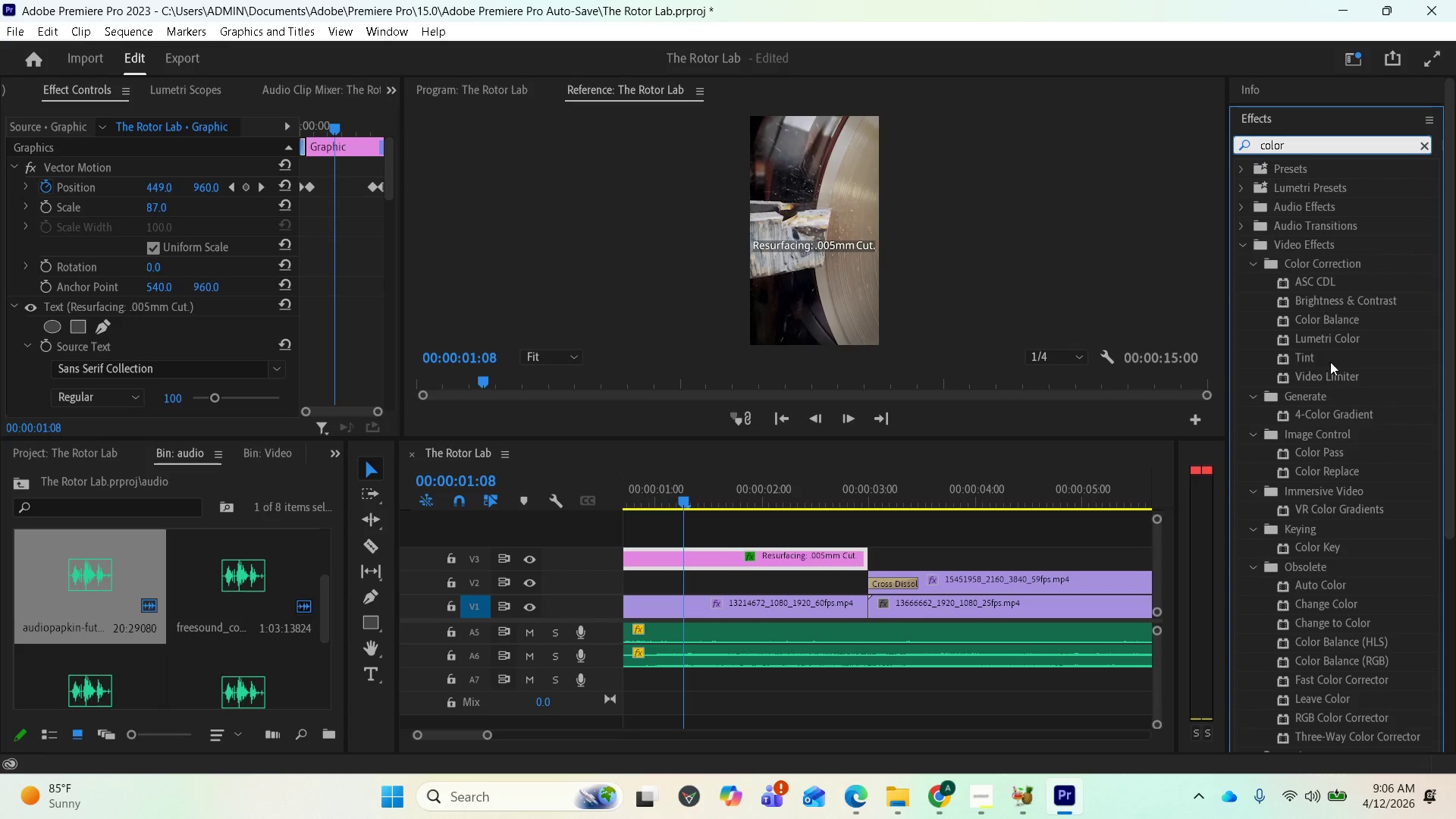 
left_click_drag(start_coordinate=[1322, 337], to_coordinate=[777, 566])
 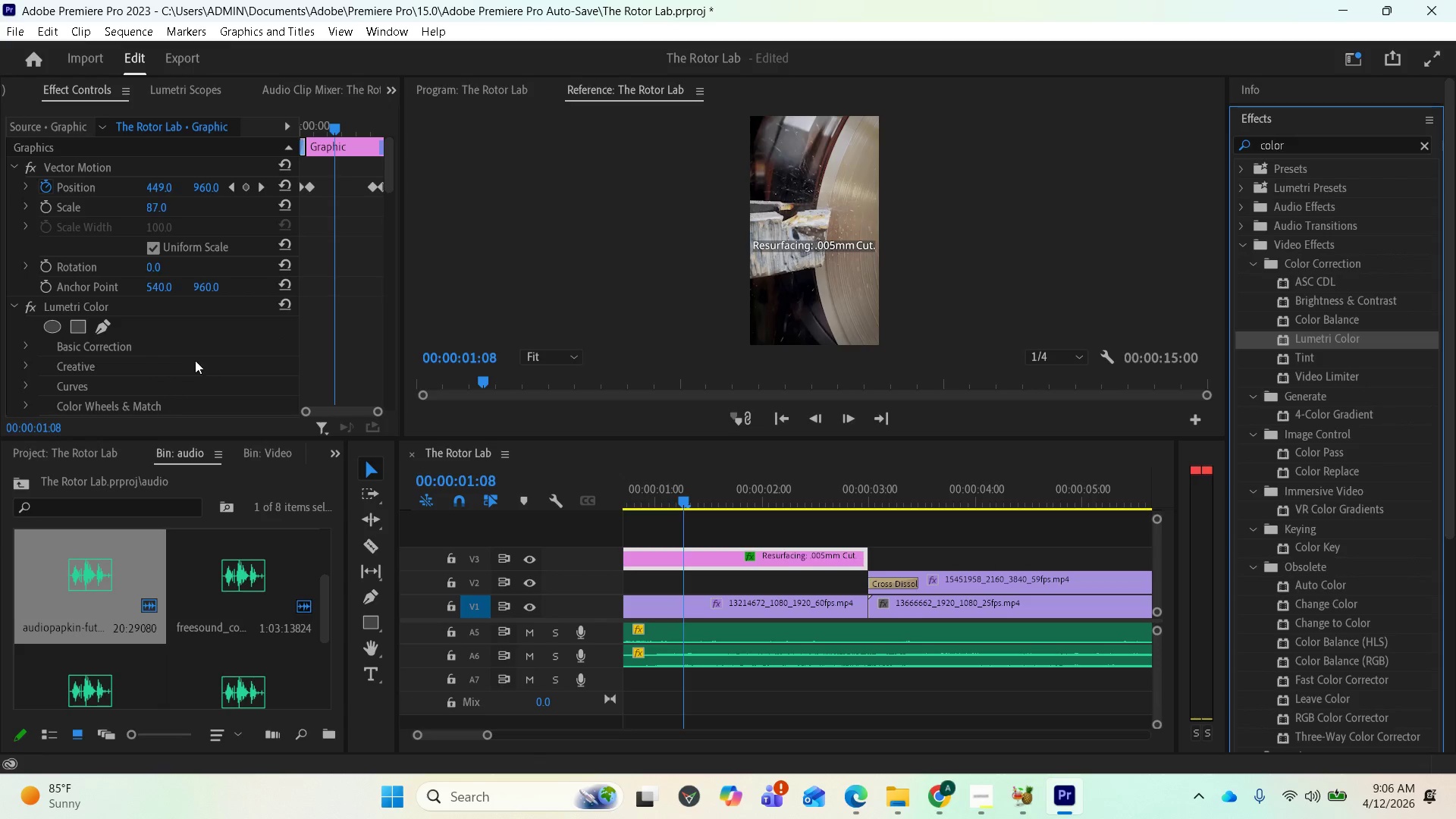 
scroll: coordinate [149, 309], scroll_direction: down, amount: 15.0
 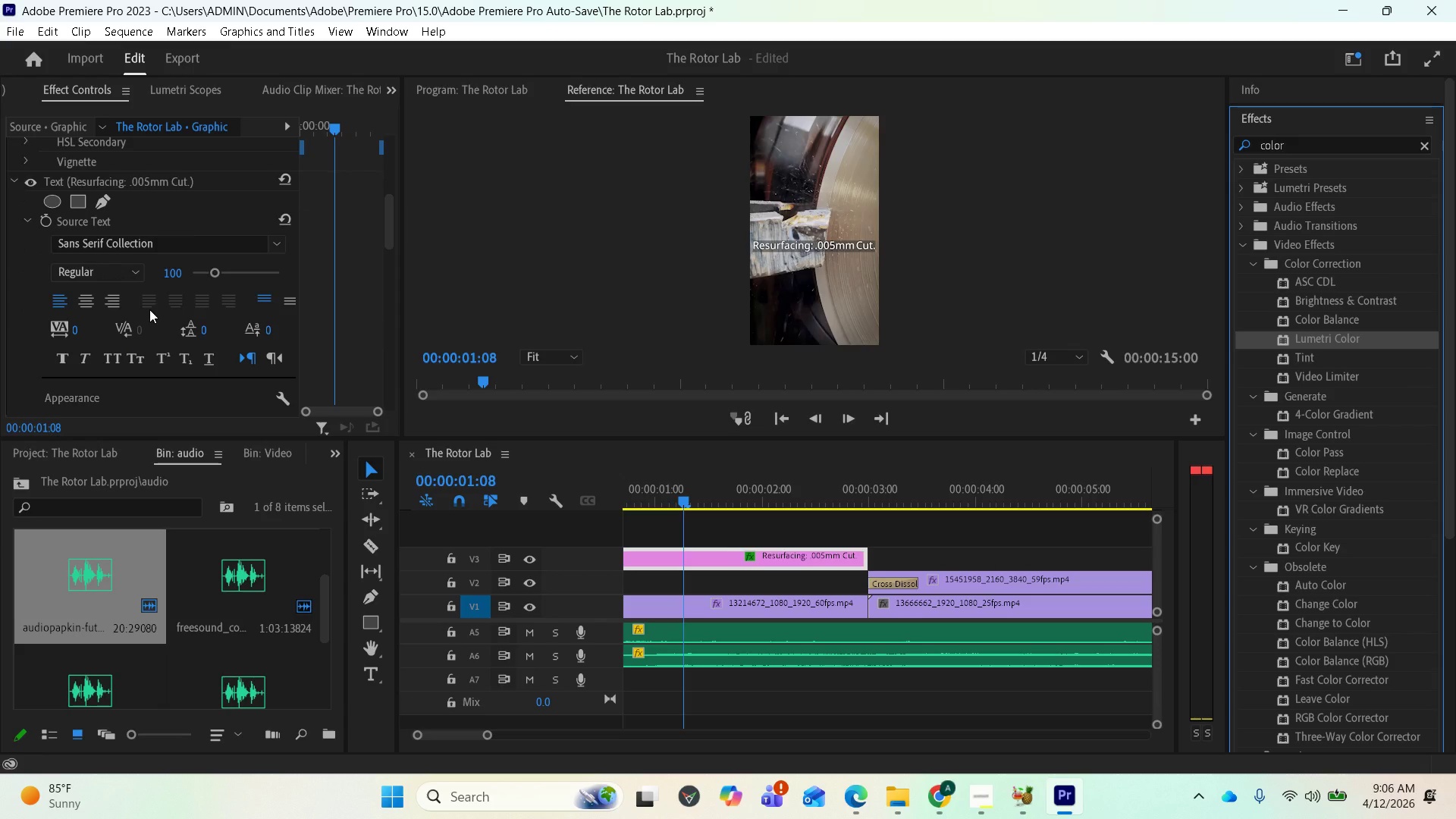 
scroll: coordinate [64, 281], scroll_direction: up, amount: 3.0
 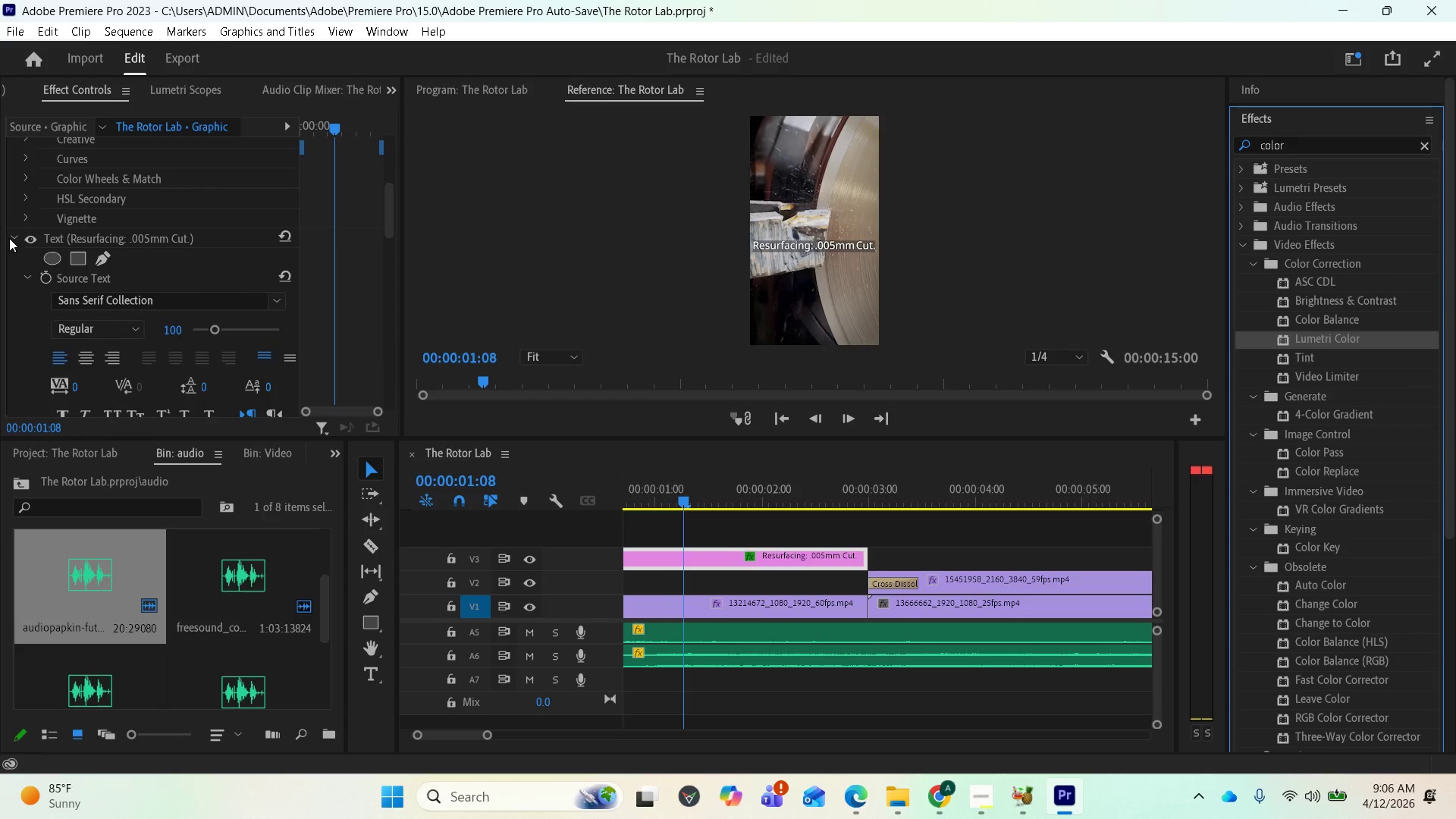 
left_click([9, 238])
 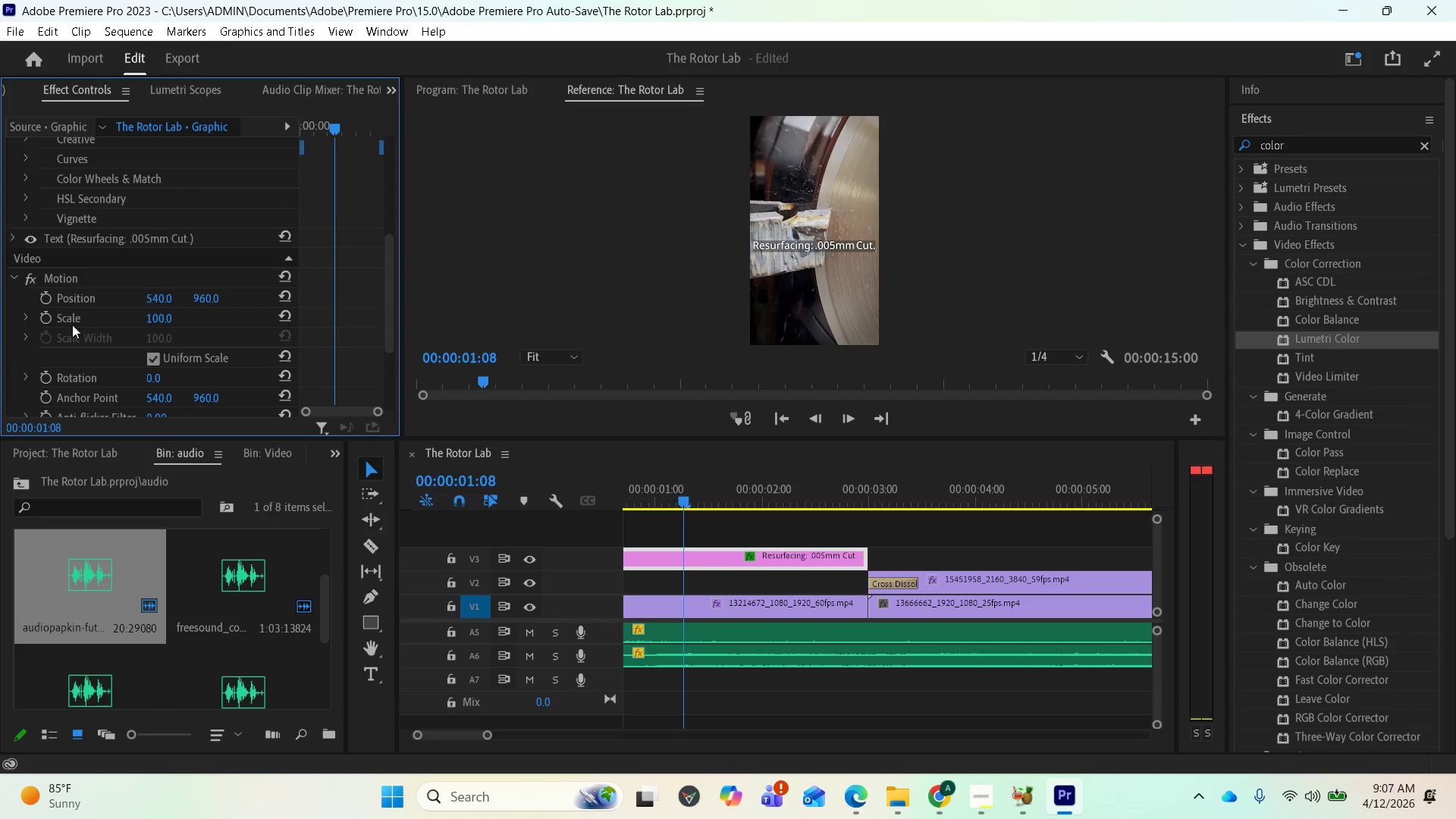 
scroll: coordinate [70, 331], scroll_direction: down, amount: 7.0
 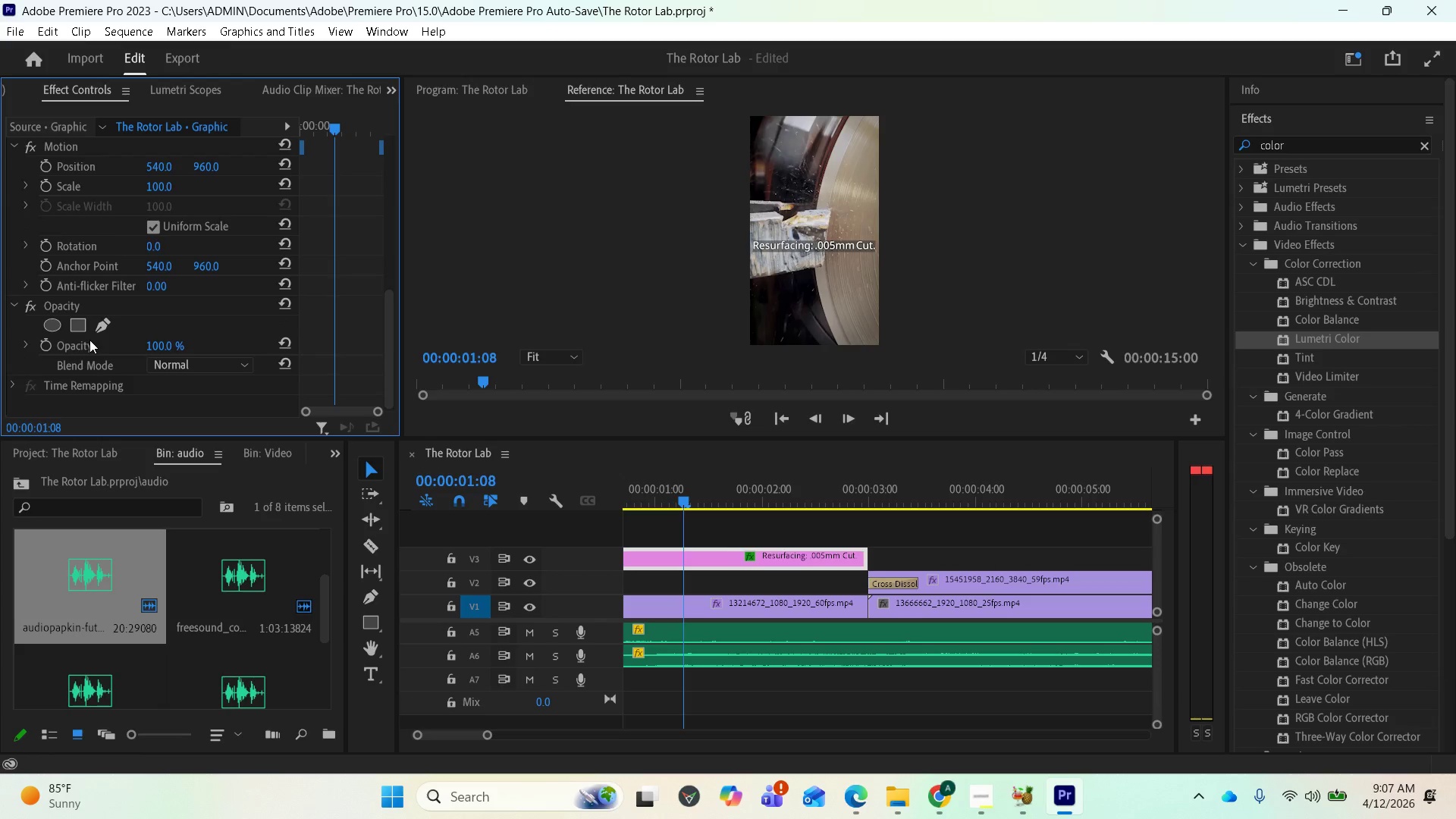 
scroll: coordinate [88, 313], scroll_direction: up, amount: 8.0
 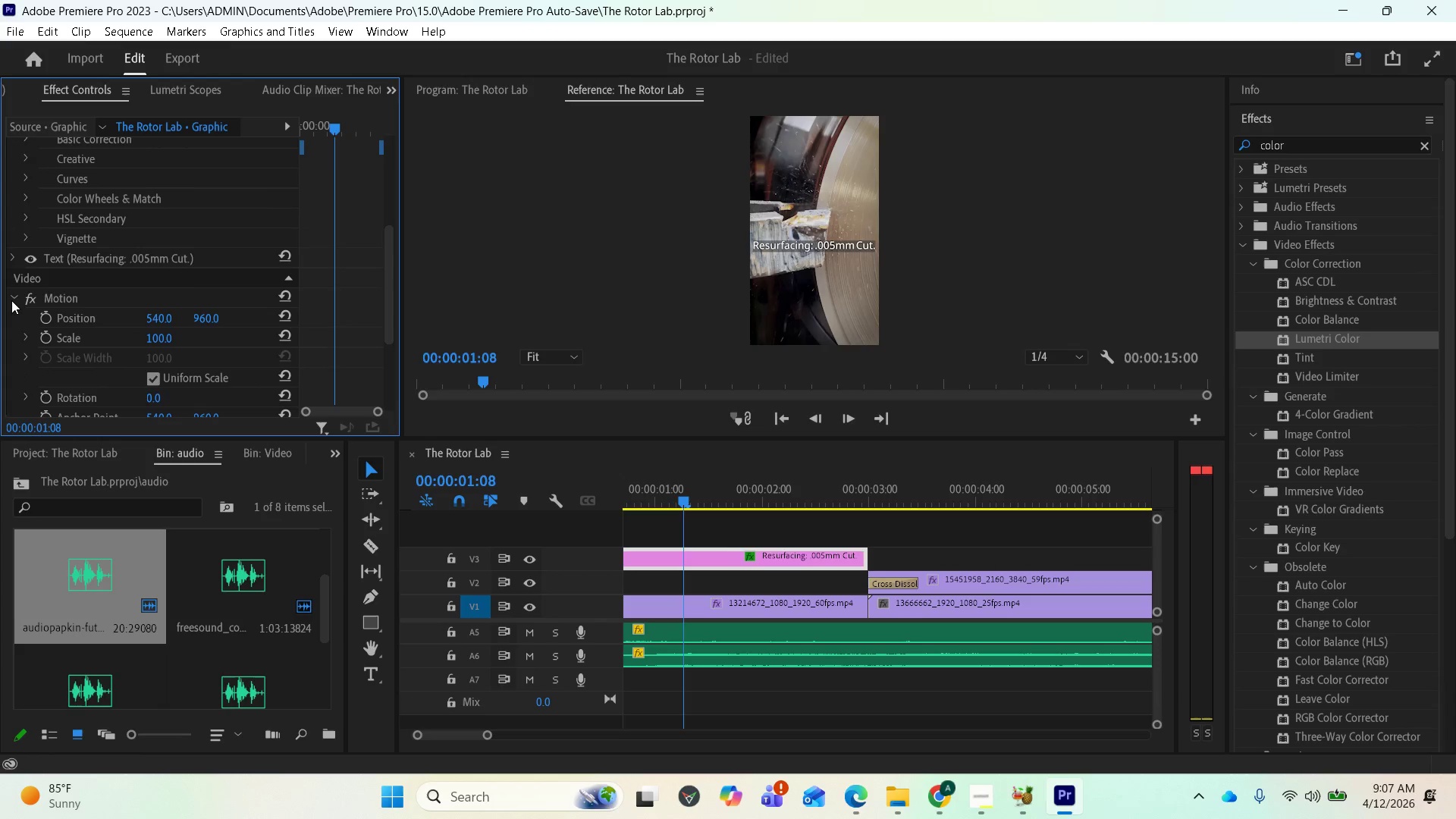 
left_click([11, 299])
 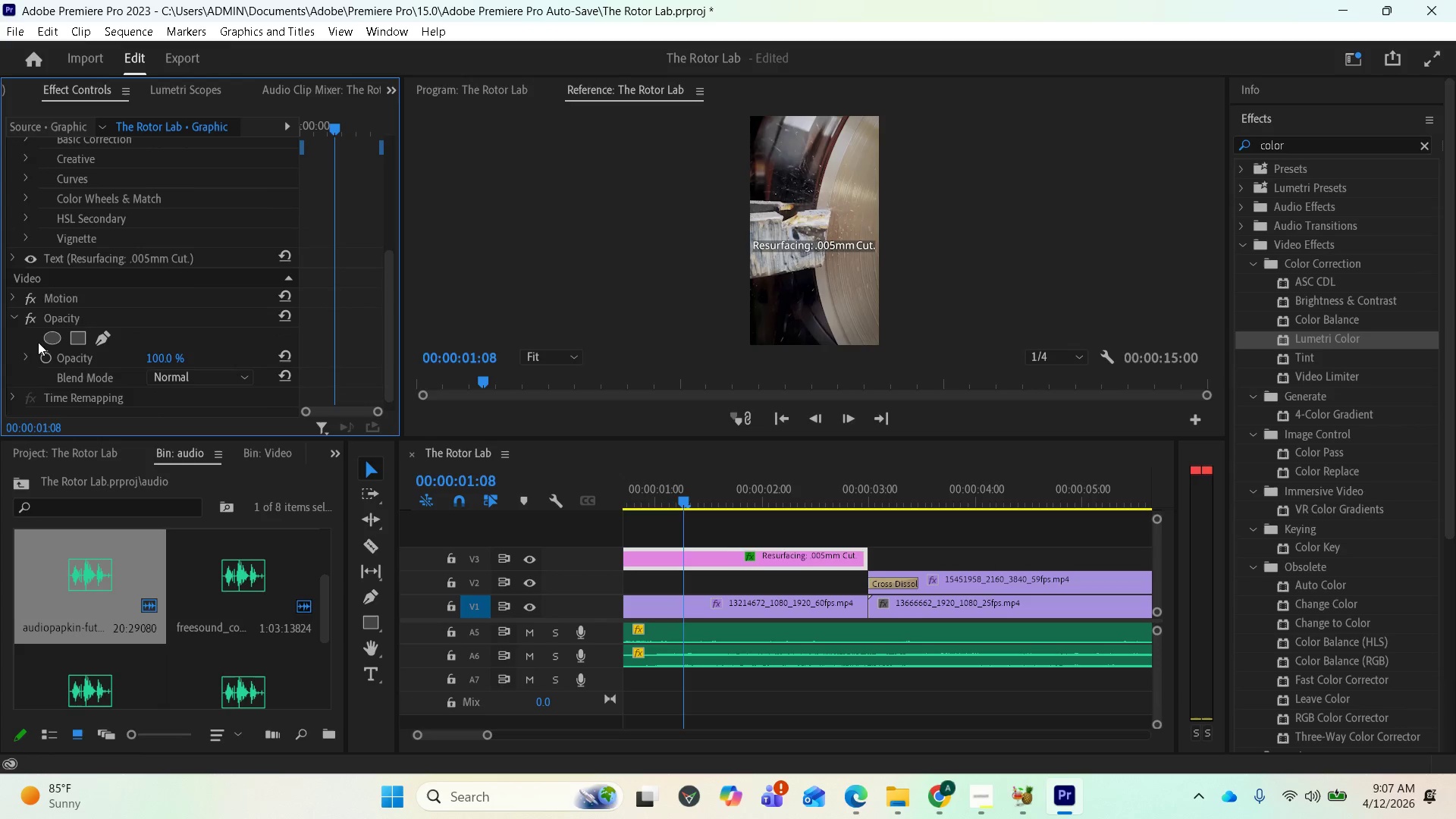 
left_click([14, 318])
 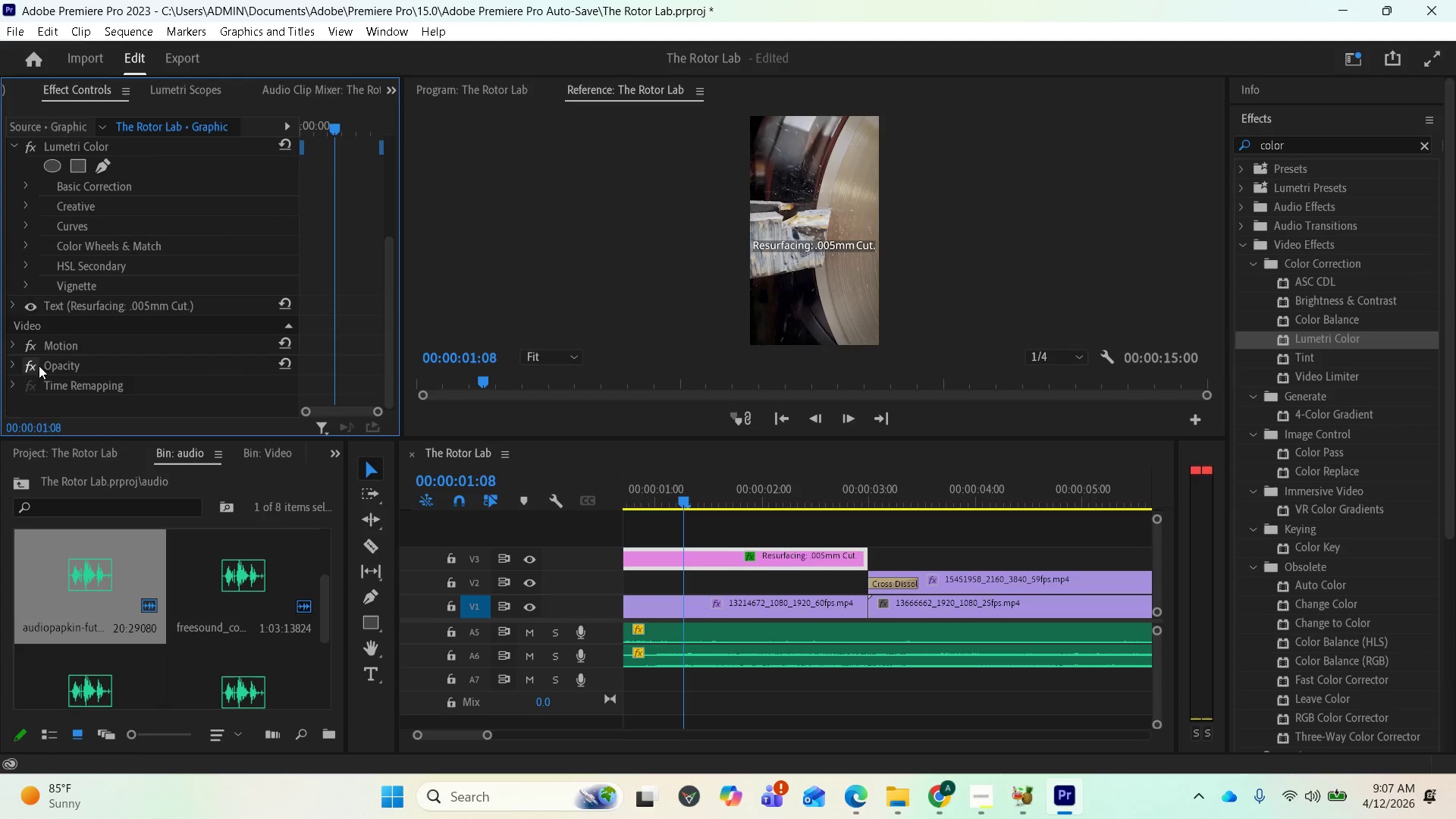 
scroll: coordinate [89, 323], scroll_direction: up, amount: 1.0
 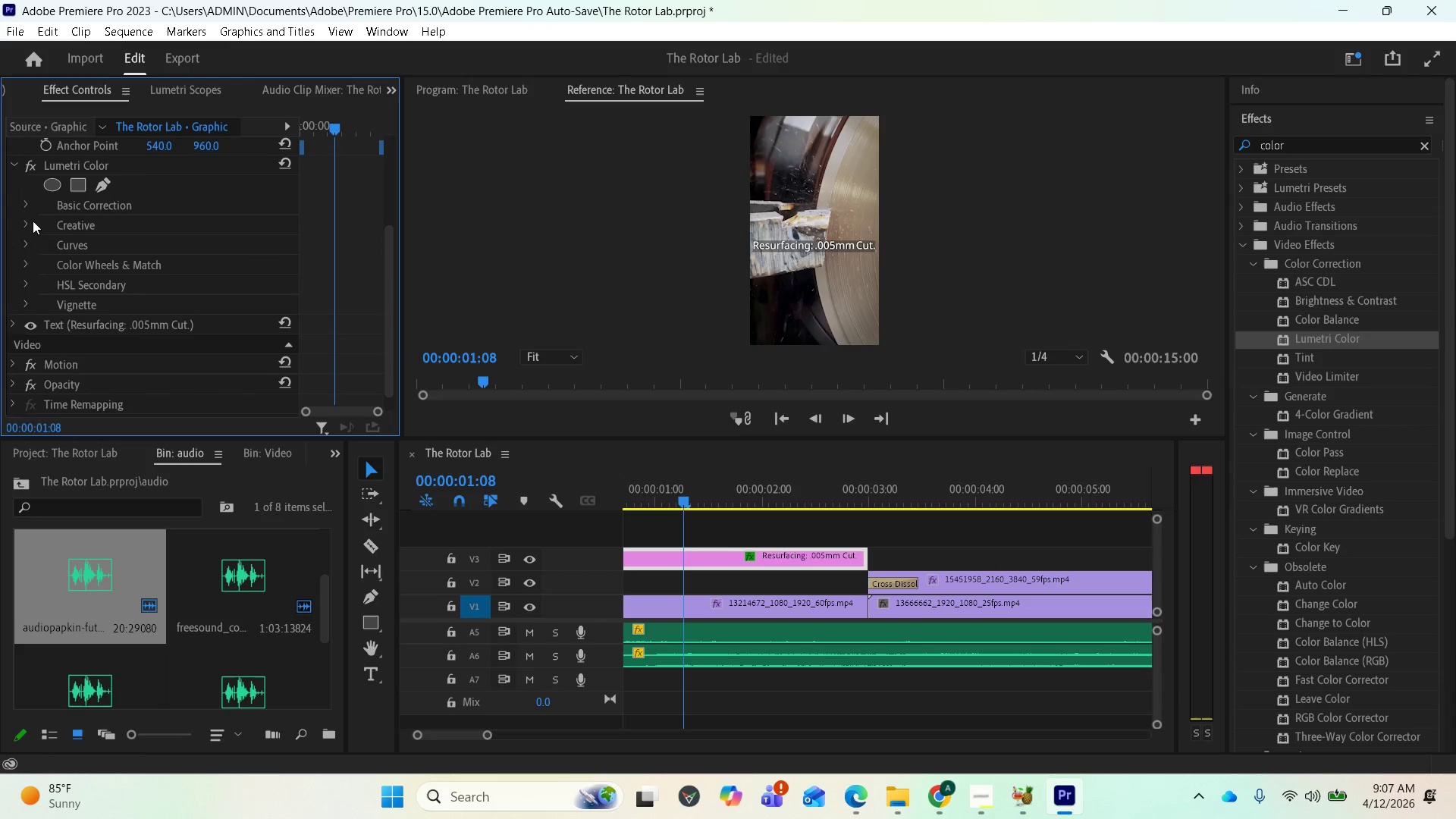 
left_click([25, 206])
 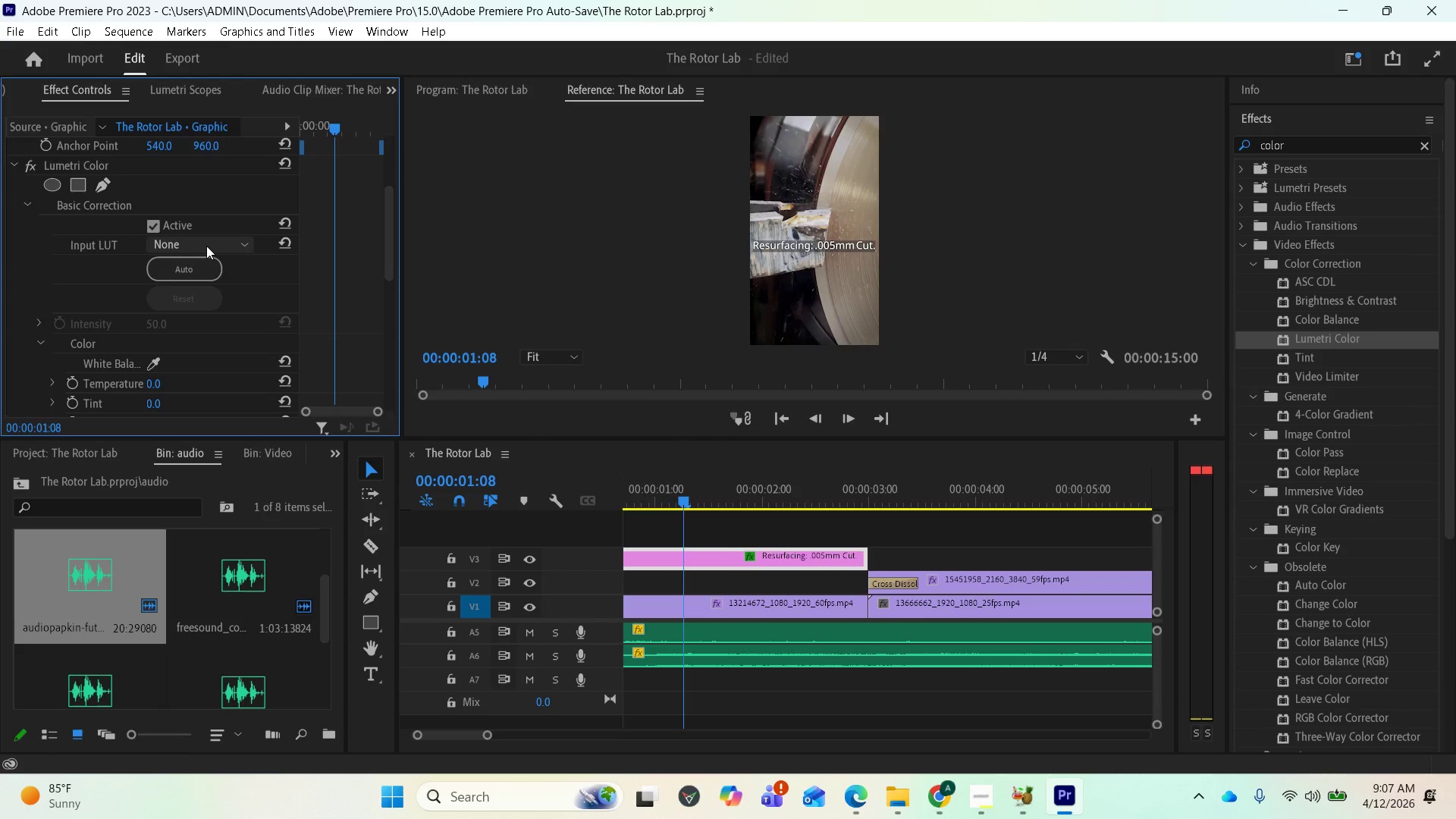 
scroll: coordinate [191, 378], scroll_direction: down, amount: 13.0
 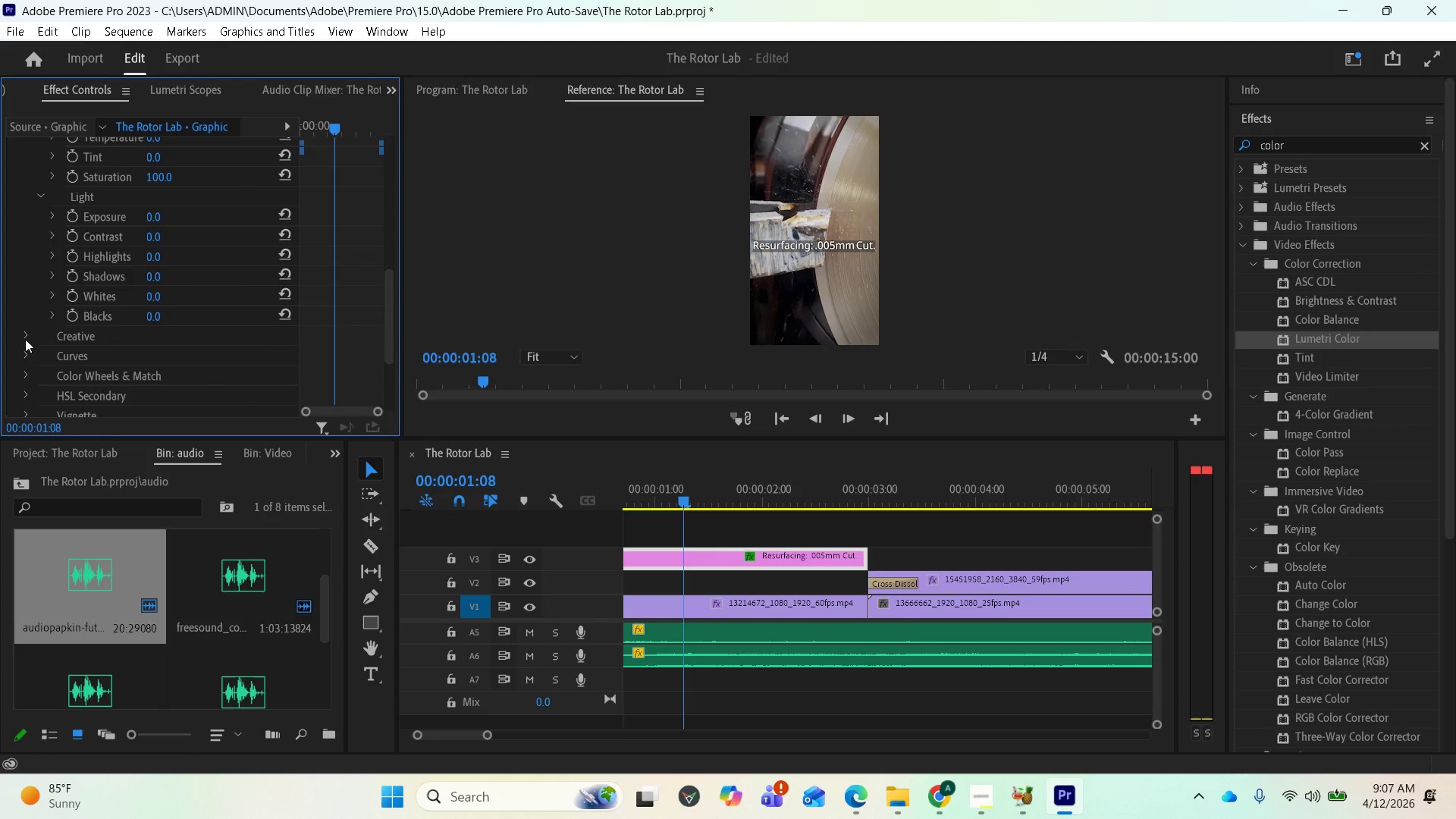 
left_click([25, 339])
 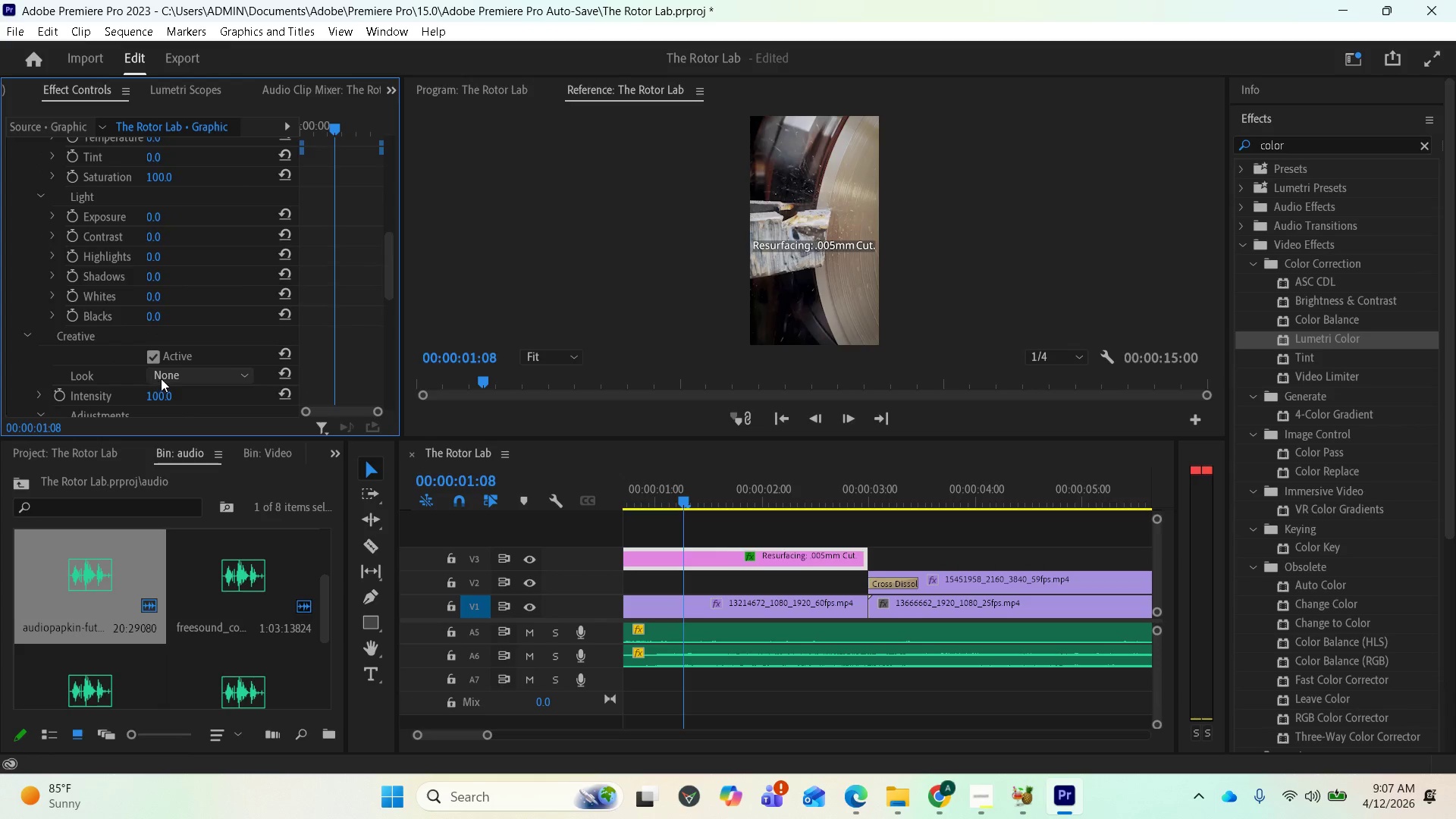 
left_click([164, 376])
 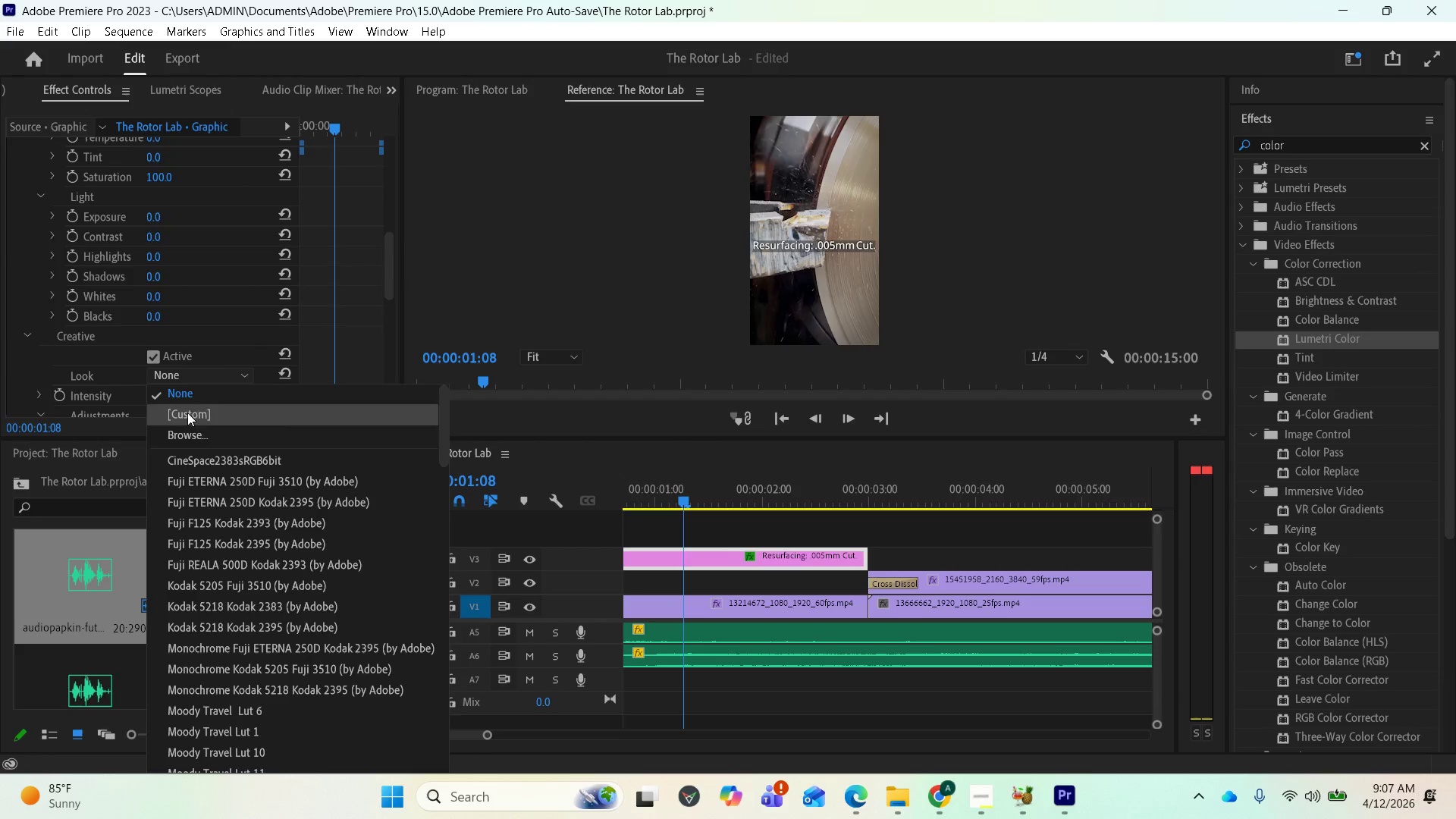 
scroll: coordinate [216, 545], scroll_direction: down, amount: 6.0
 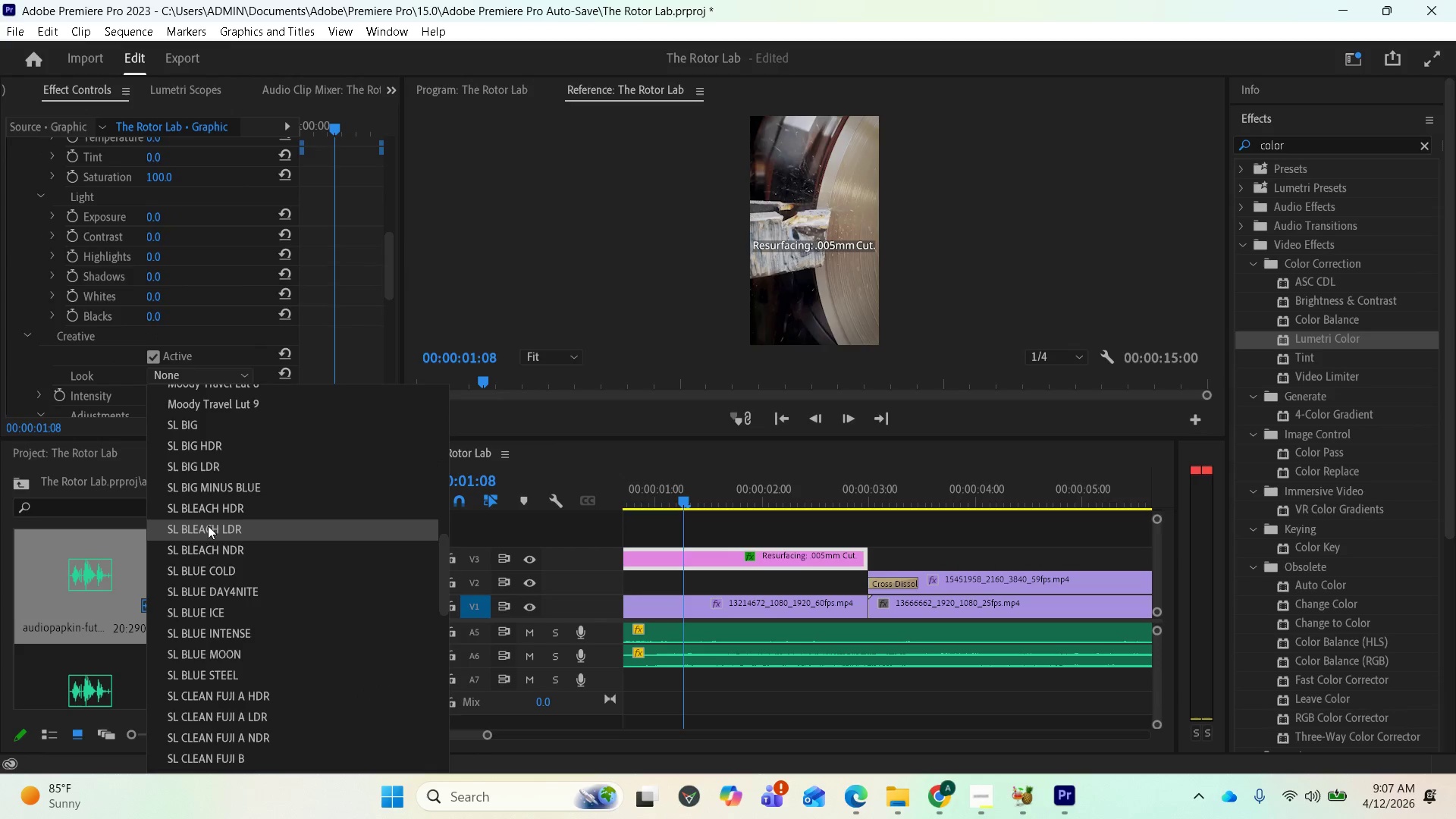 
scroll: coordinate [215, 482], scroll_direction: up, amount: 3.0
 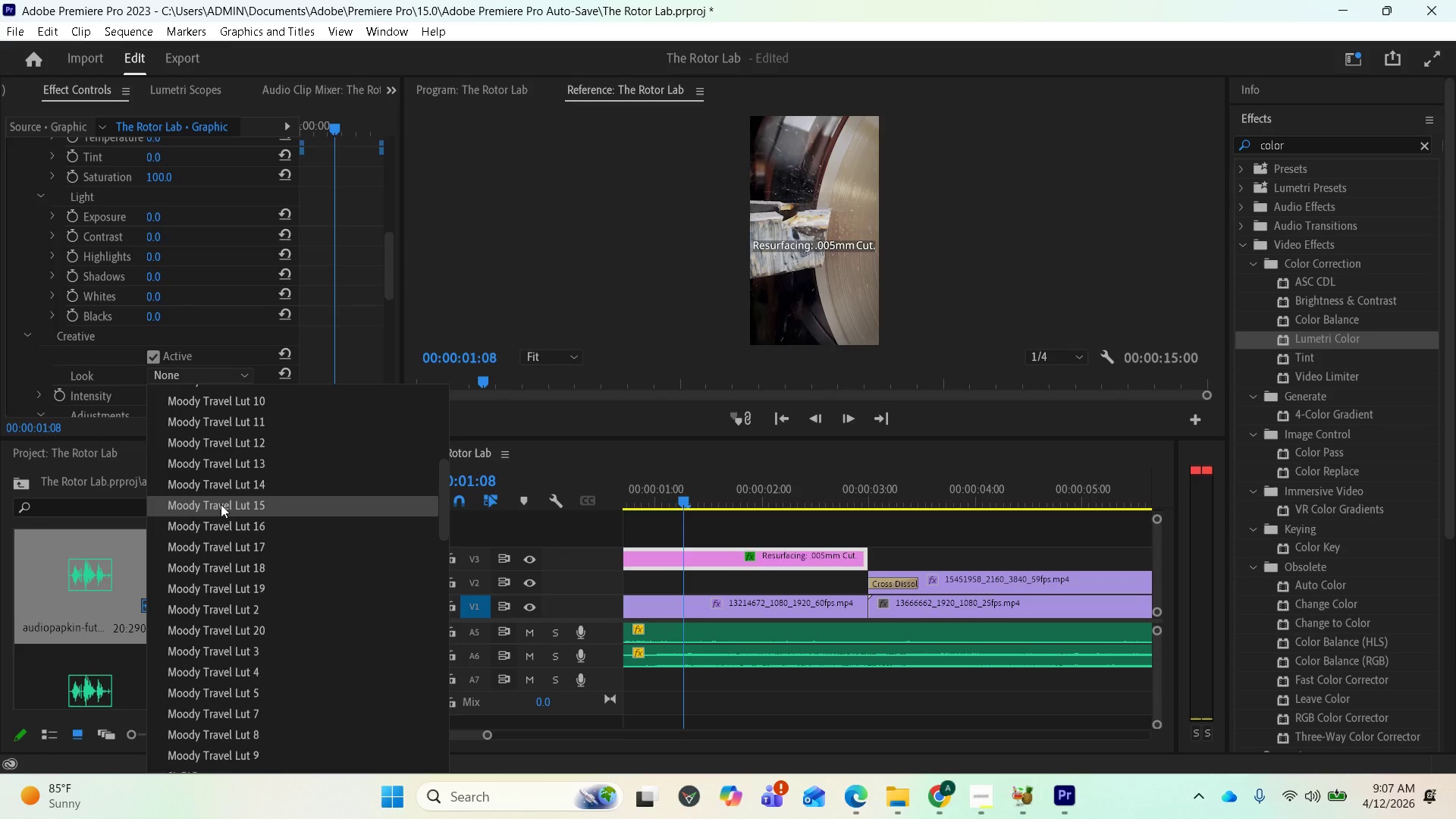 
left_click([221, 504])
 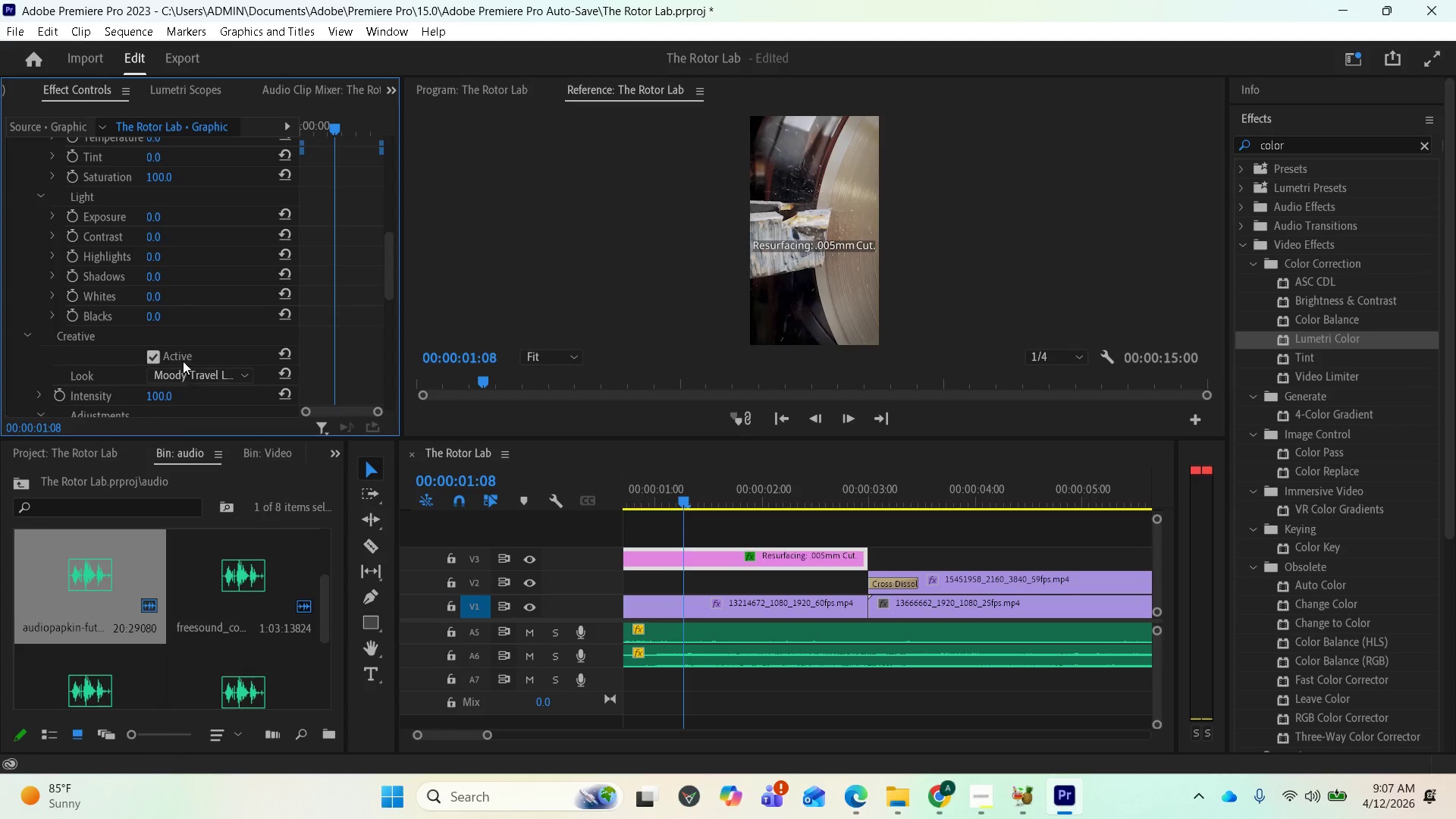 
left_click([192, 378])
 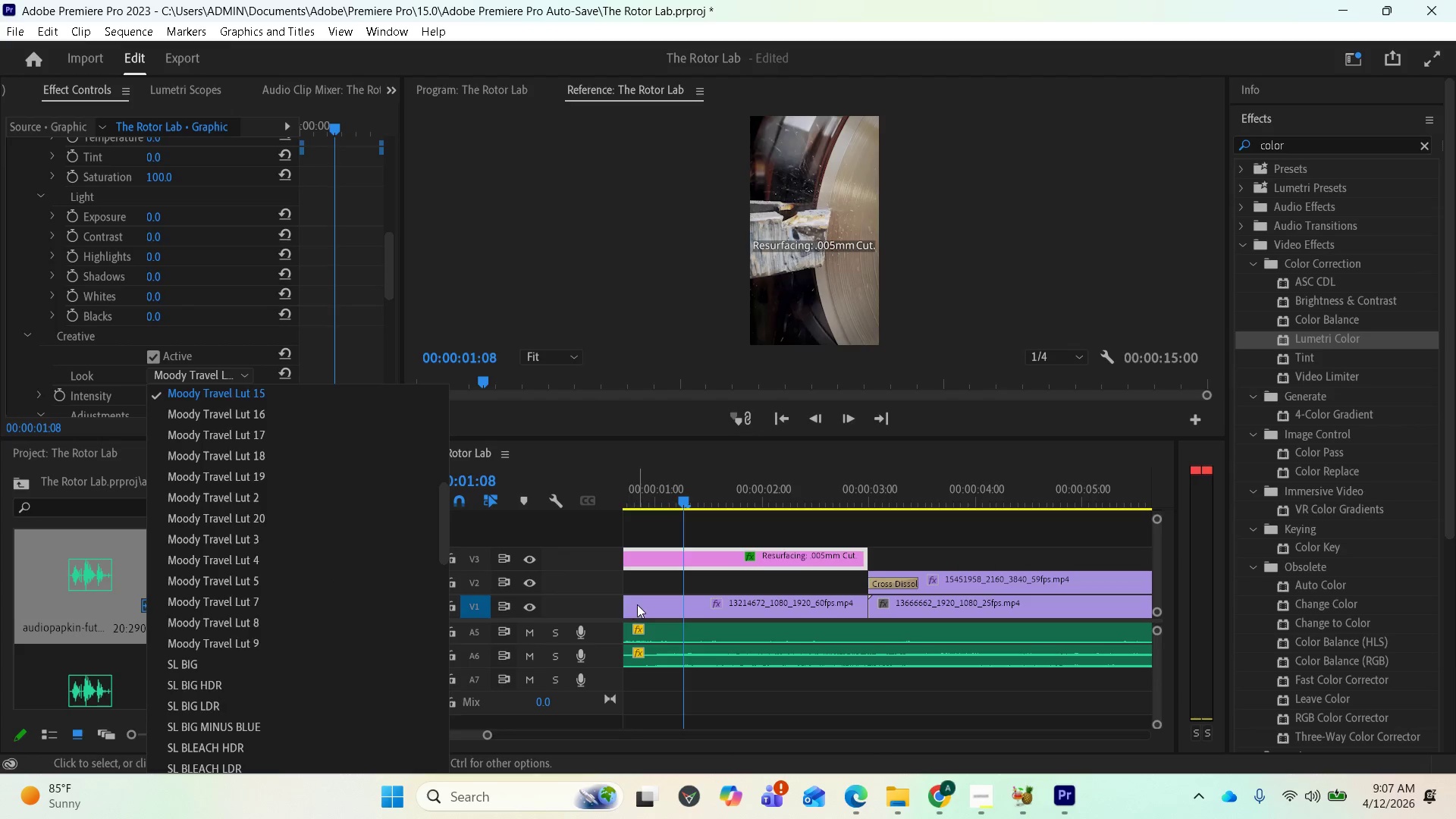 
scroll: coordinate [650, 598], scroll_direction: up, amount: 6.0
 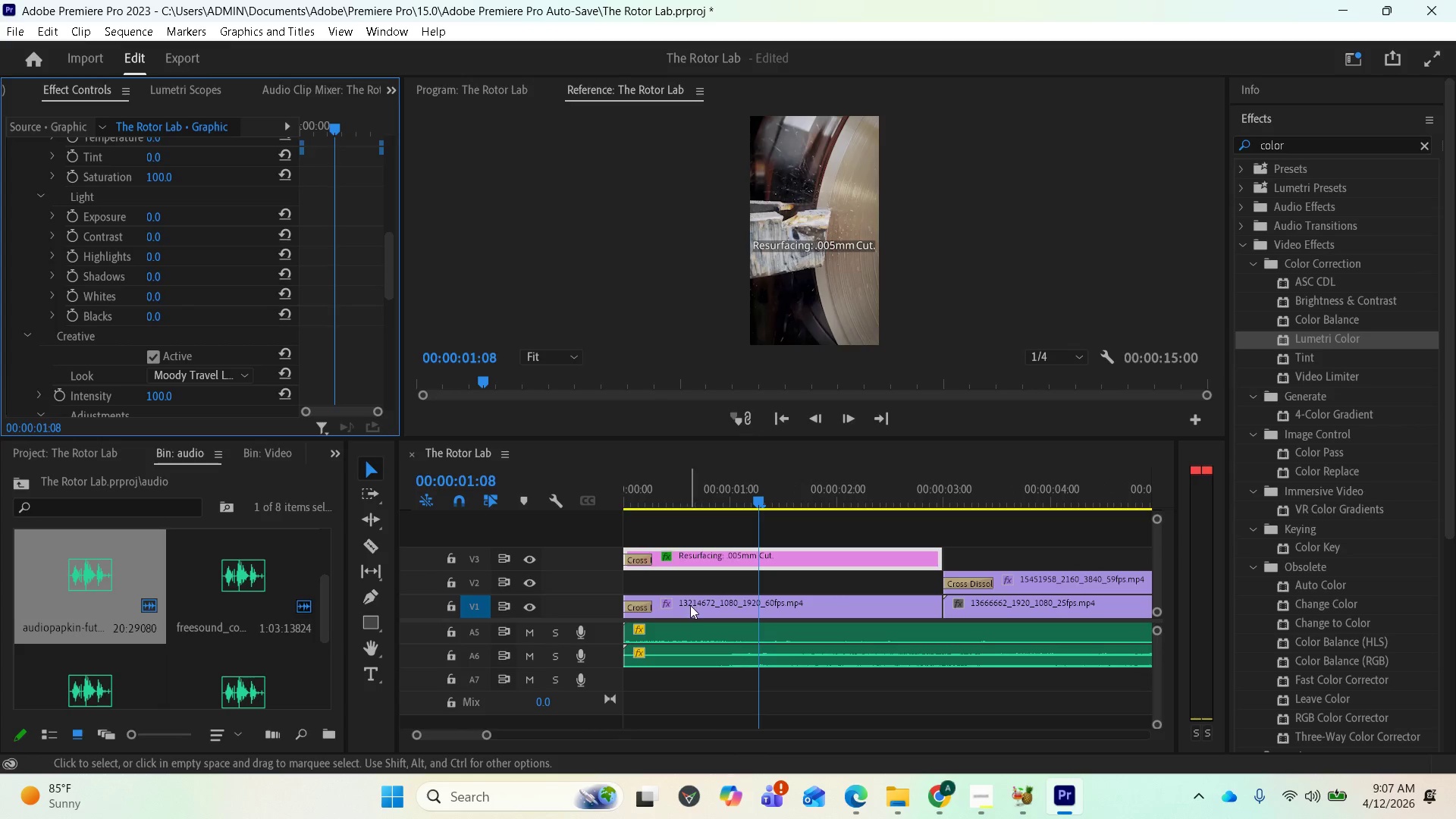 
left_click([697, 606])
 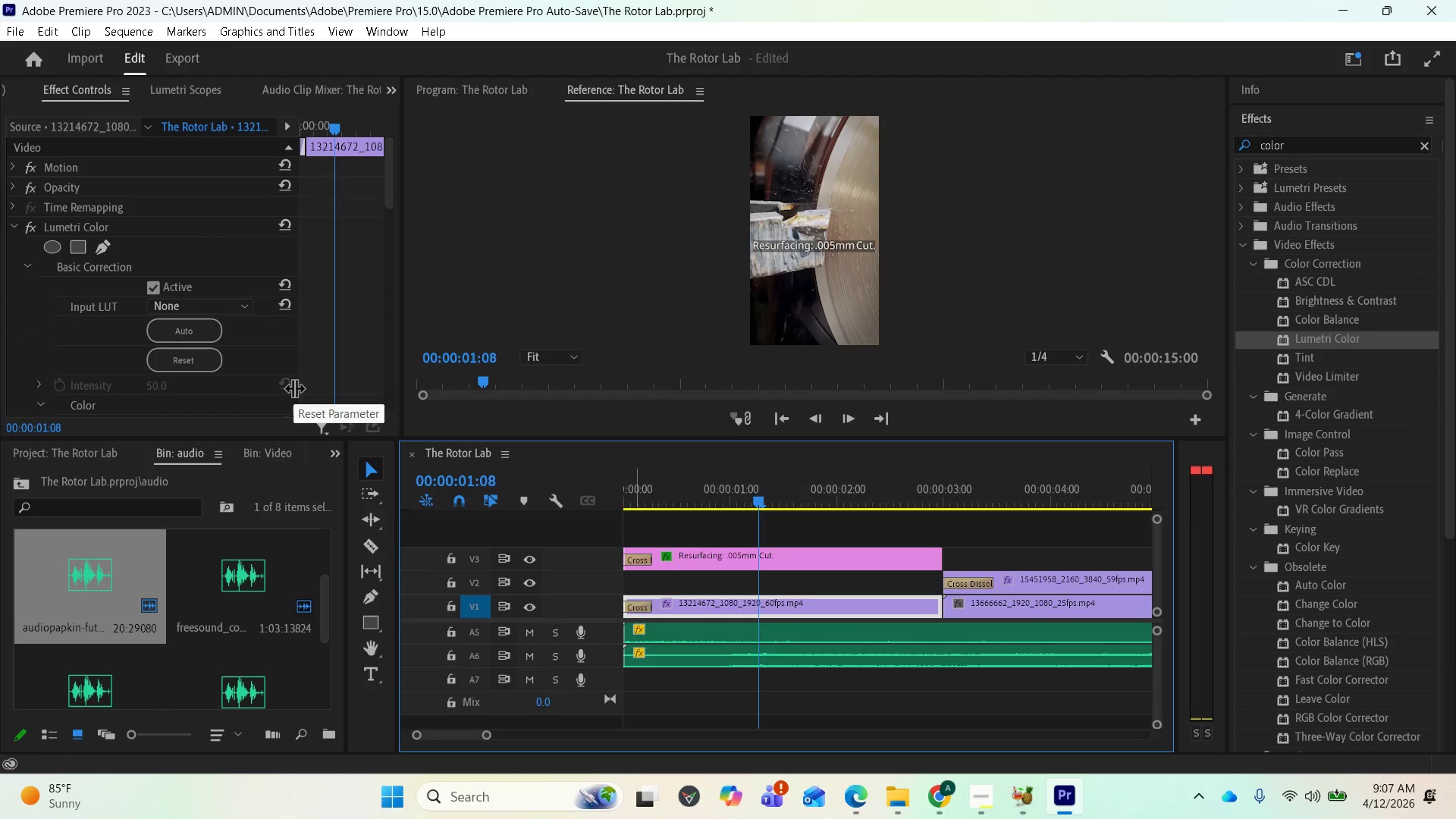 
scroll: coordinate [237, 378], scroll_direction: down, amount: 17.0
 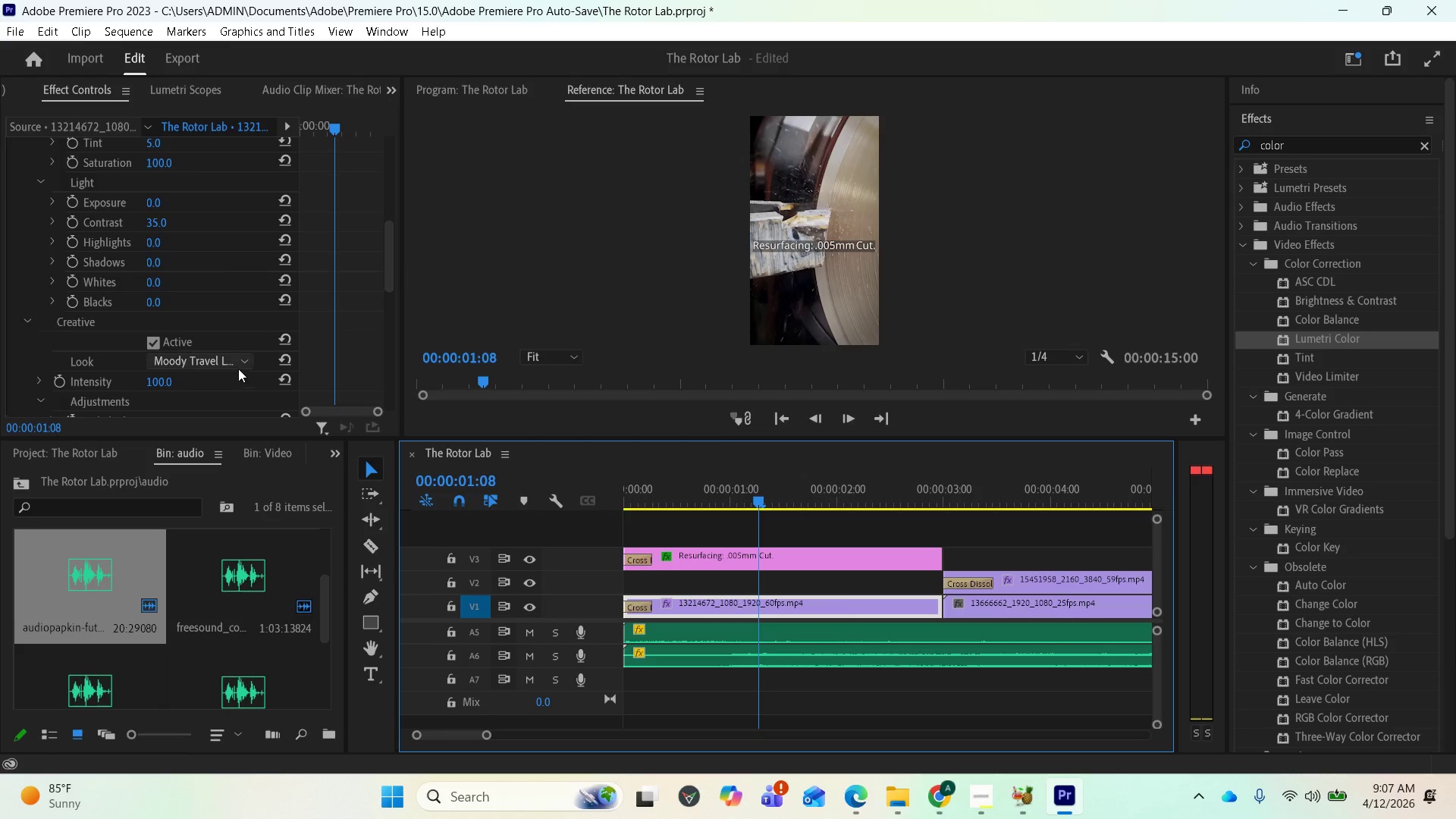 
left_click([240, 363])
 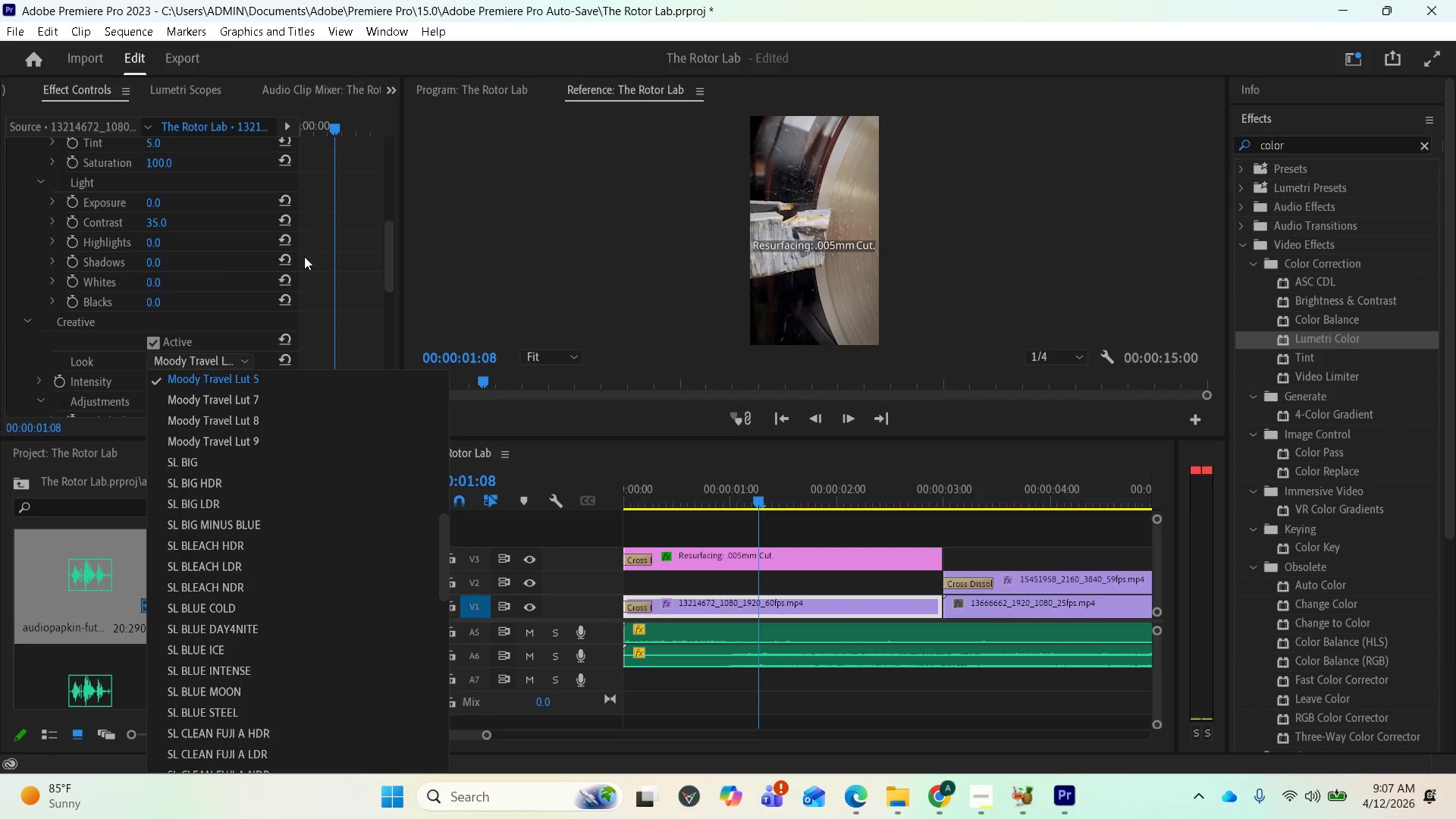 
left_click([320, 248])
 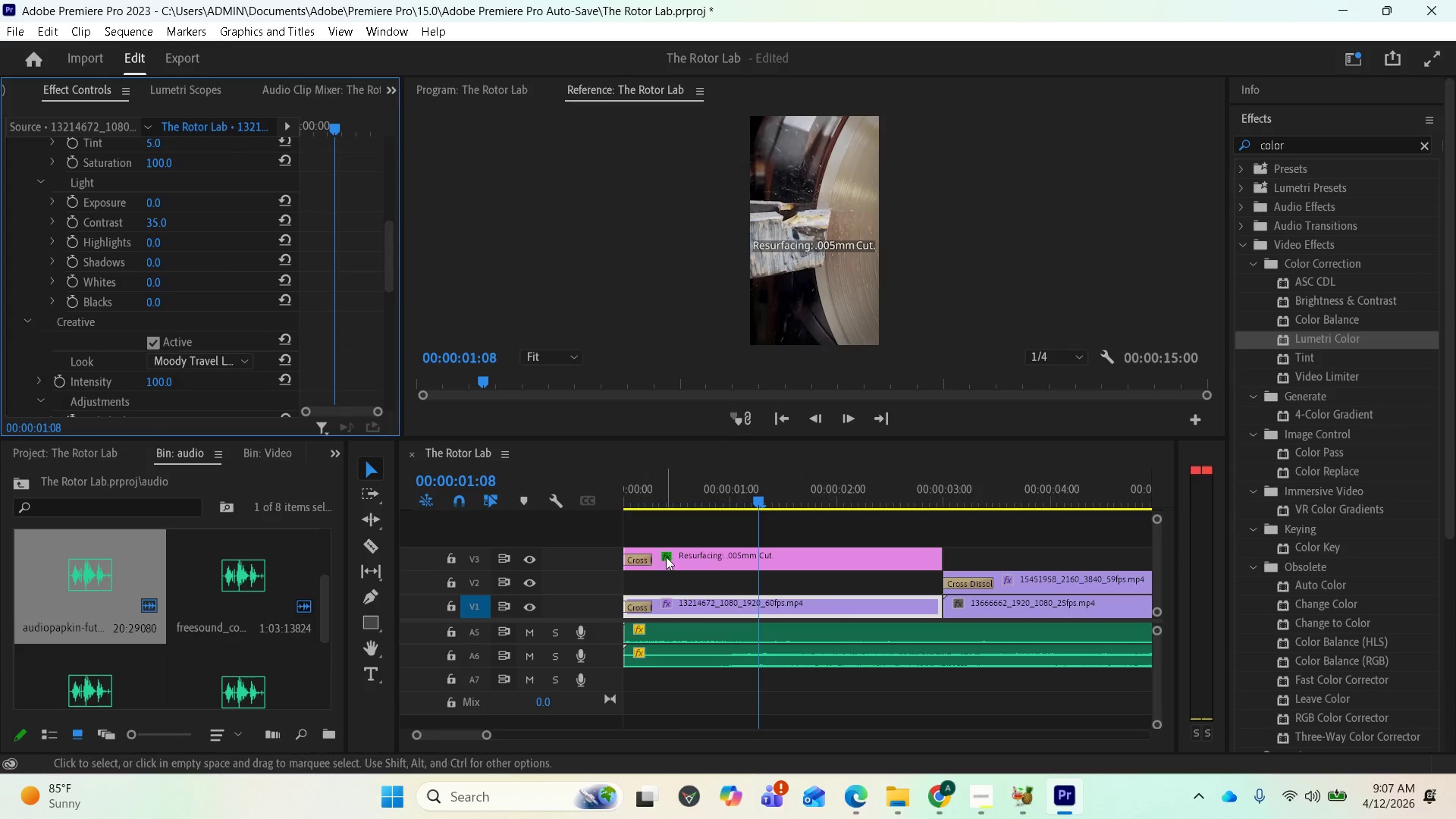 
left_click([676, 557])
 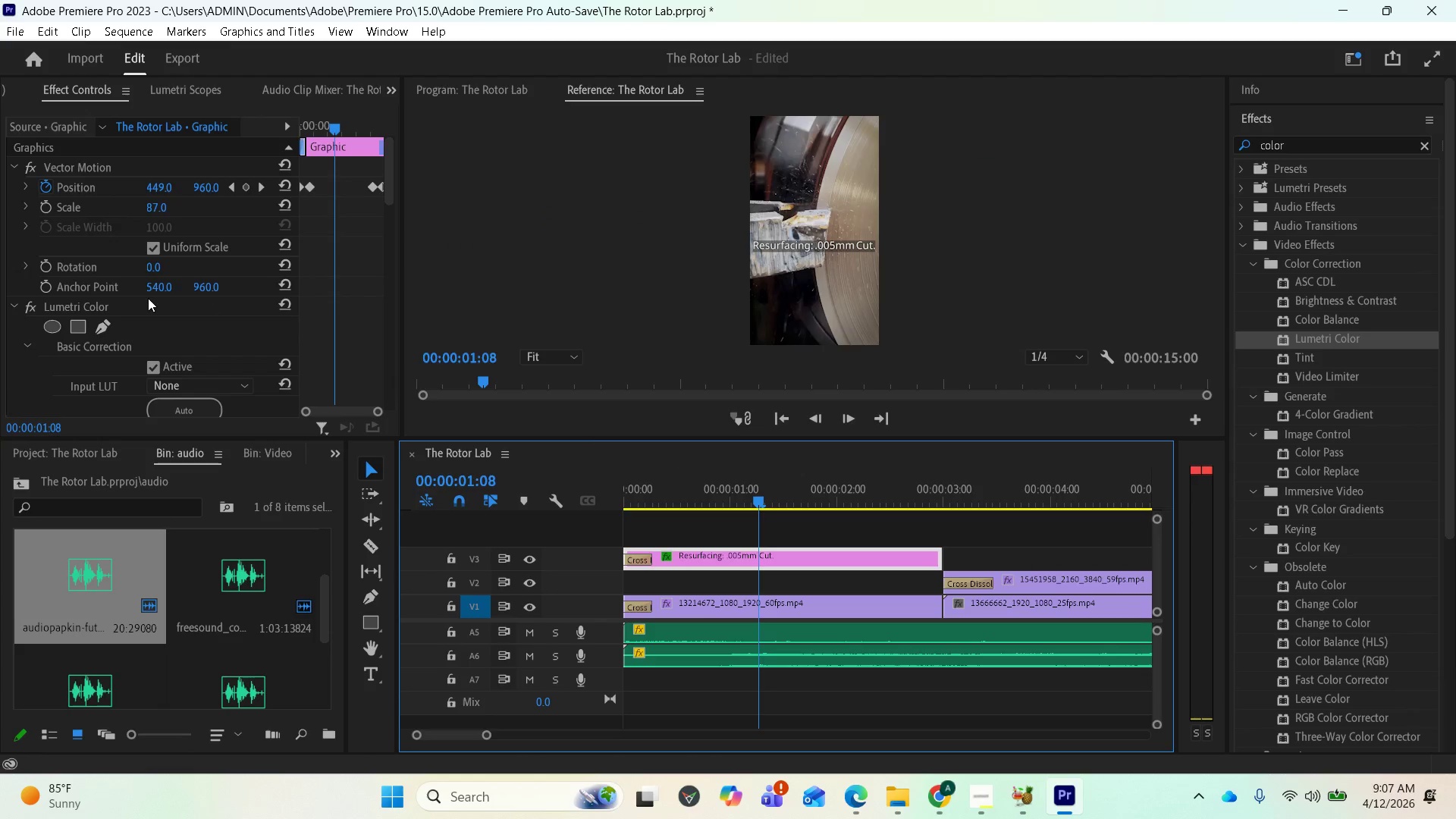 
scroll: coordinate [180, 284], scroll_direction: up, amount: 4.0
 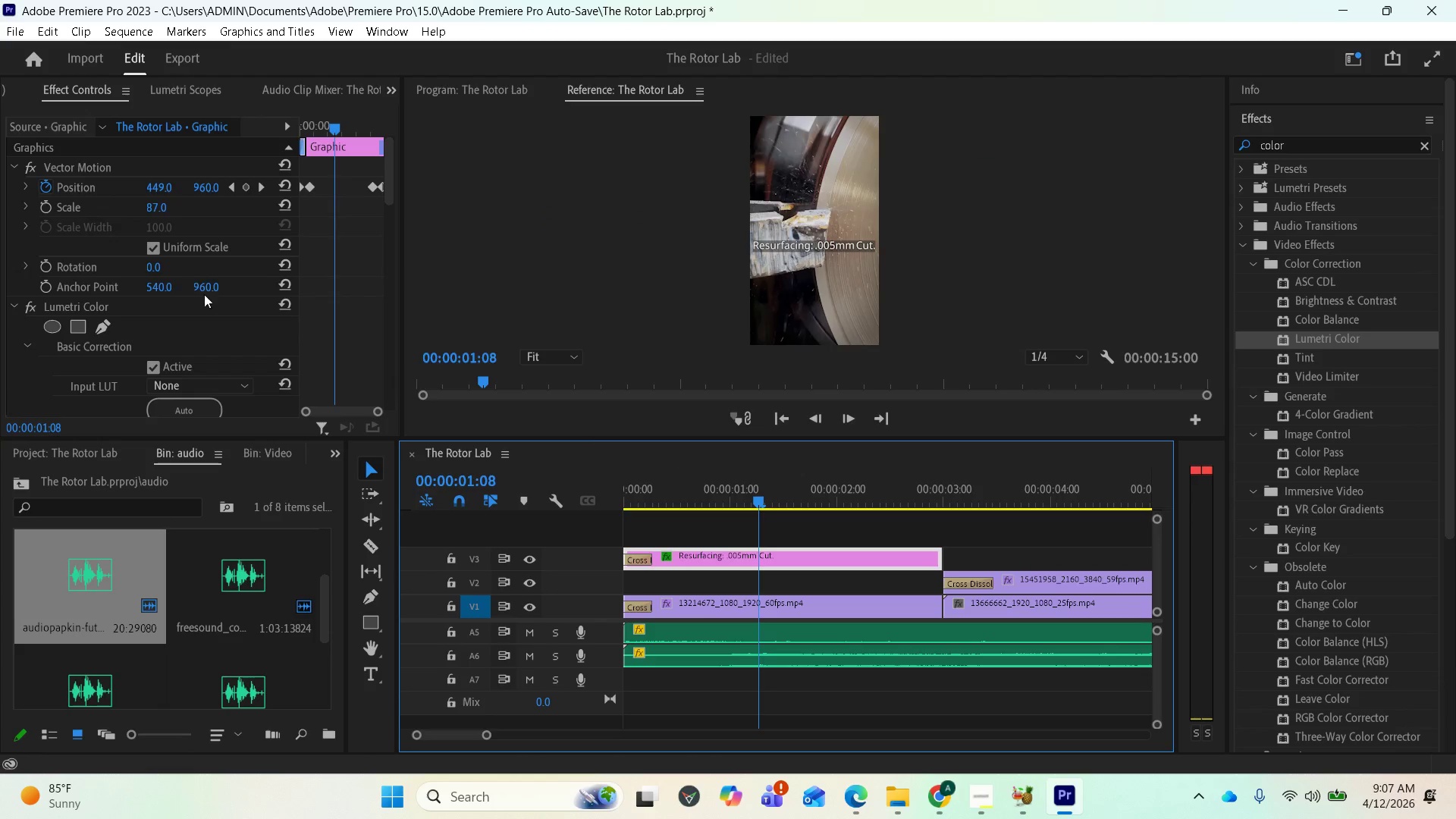 
scroll: coordinate [229, 357], scroll_direction: down, amount: 8.0
 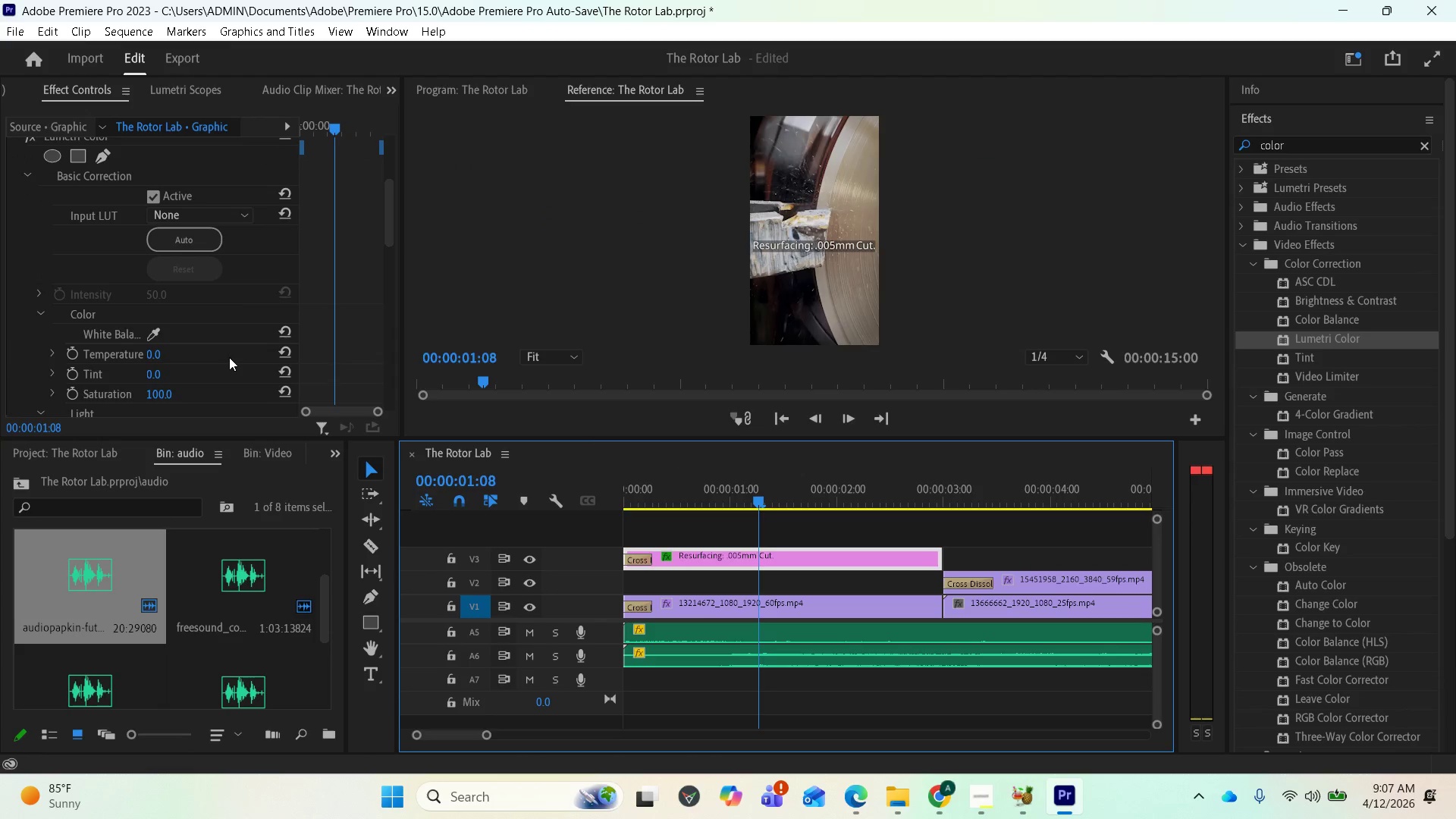 
scroll: coordinate [246, 262], scroll_direction: up, amount: 4.0
 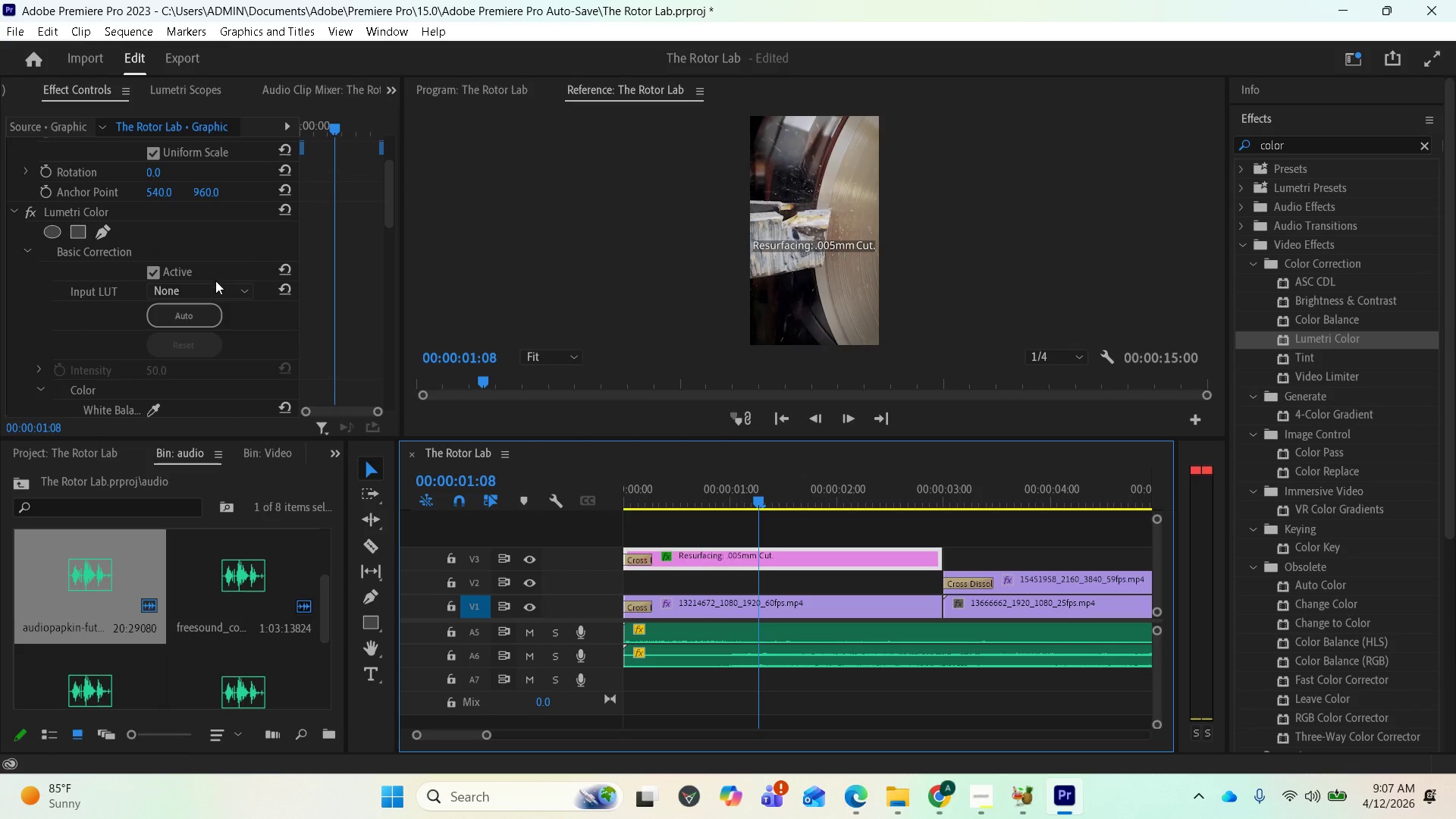 
scroll: coordinate [228, 369], scroll_direction: down, amount: 18.0
 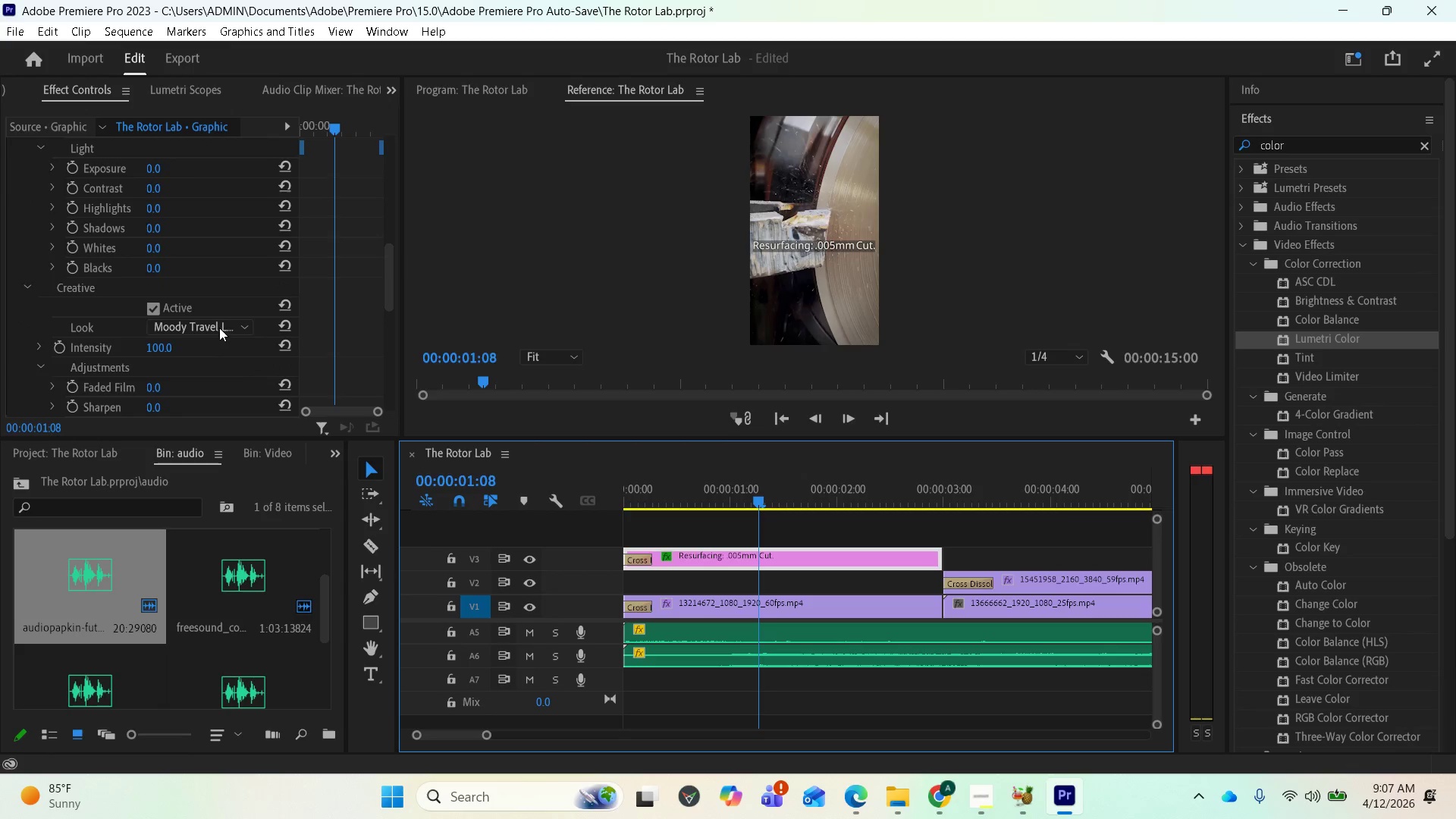 
left_click([219, 328])
 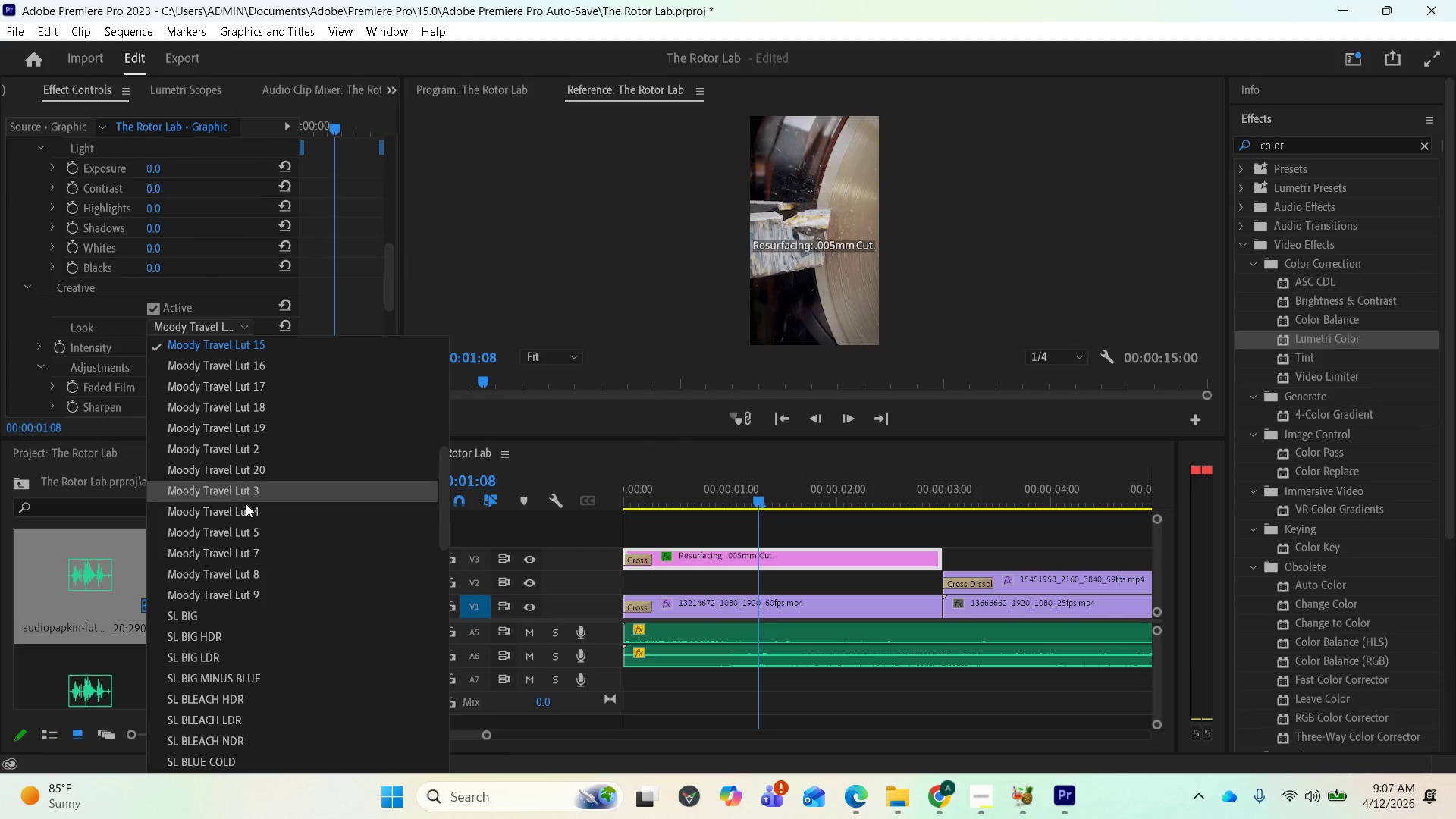 
left_click([243, 526])
 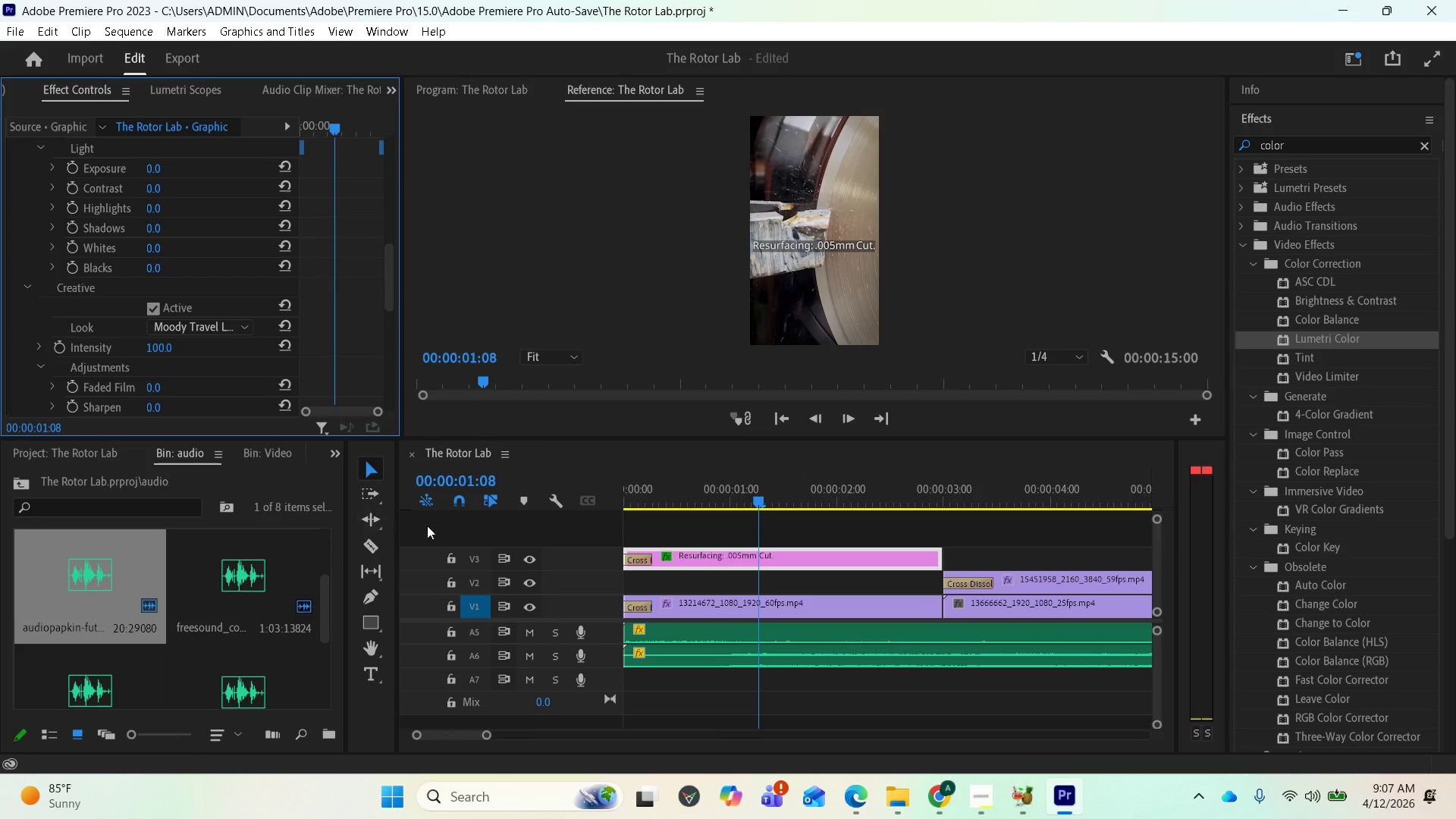 
scroll: coordinate [173, 287], scroll_direction: up, amount: 9.0
 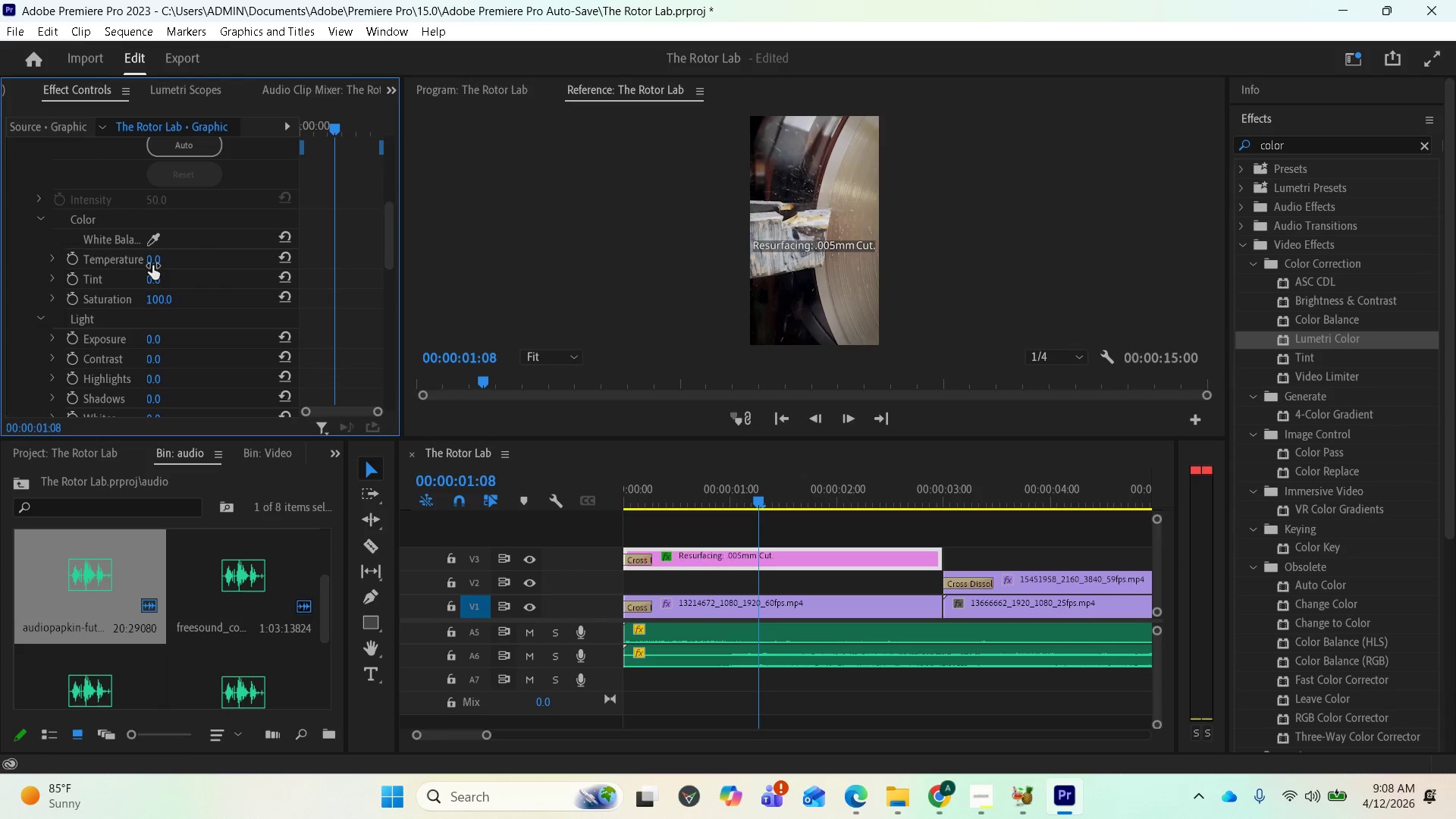 
left_click([152, 265])
 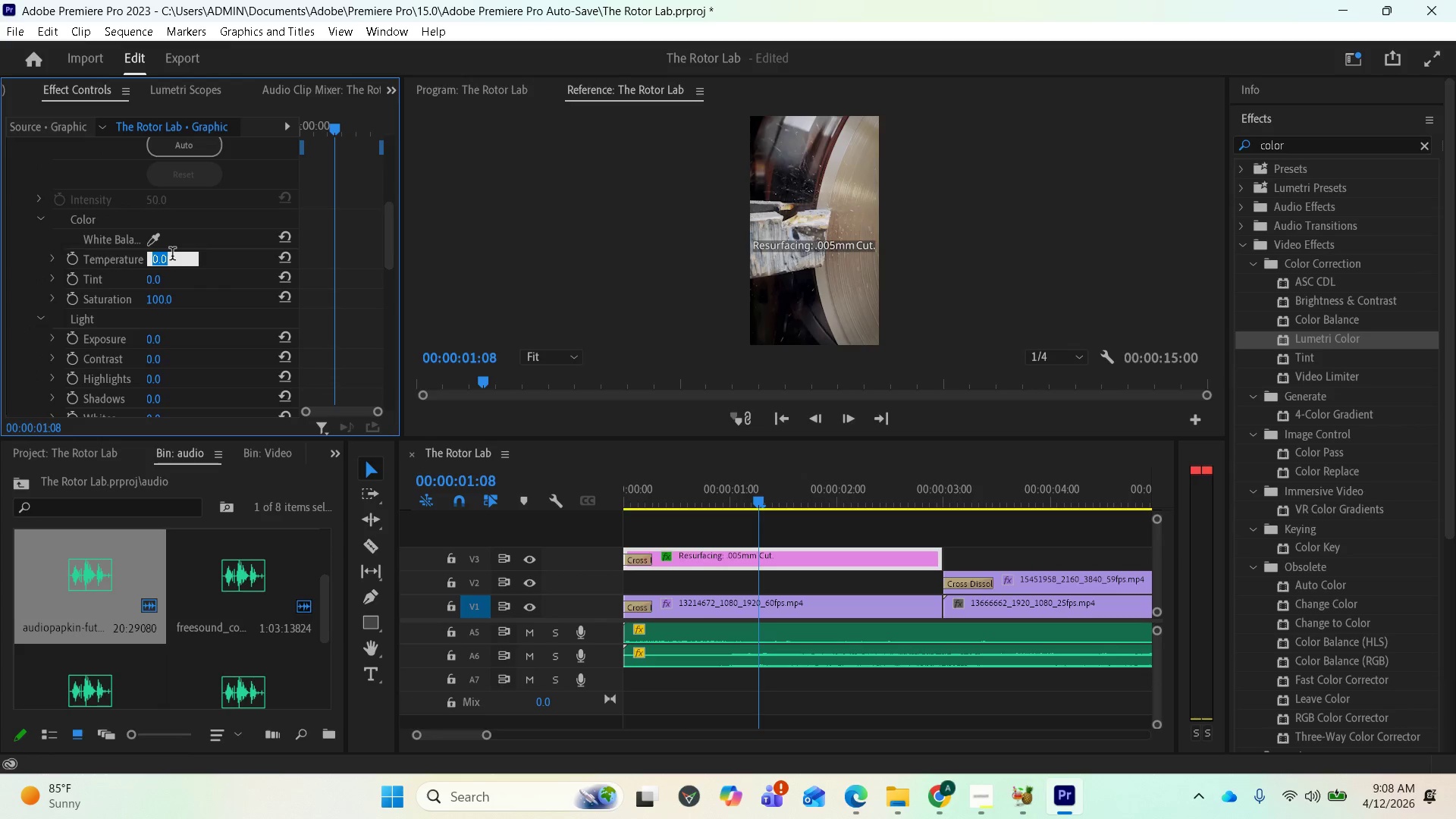 
key(Minus)
 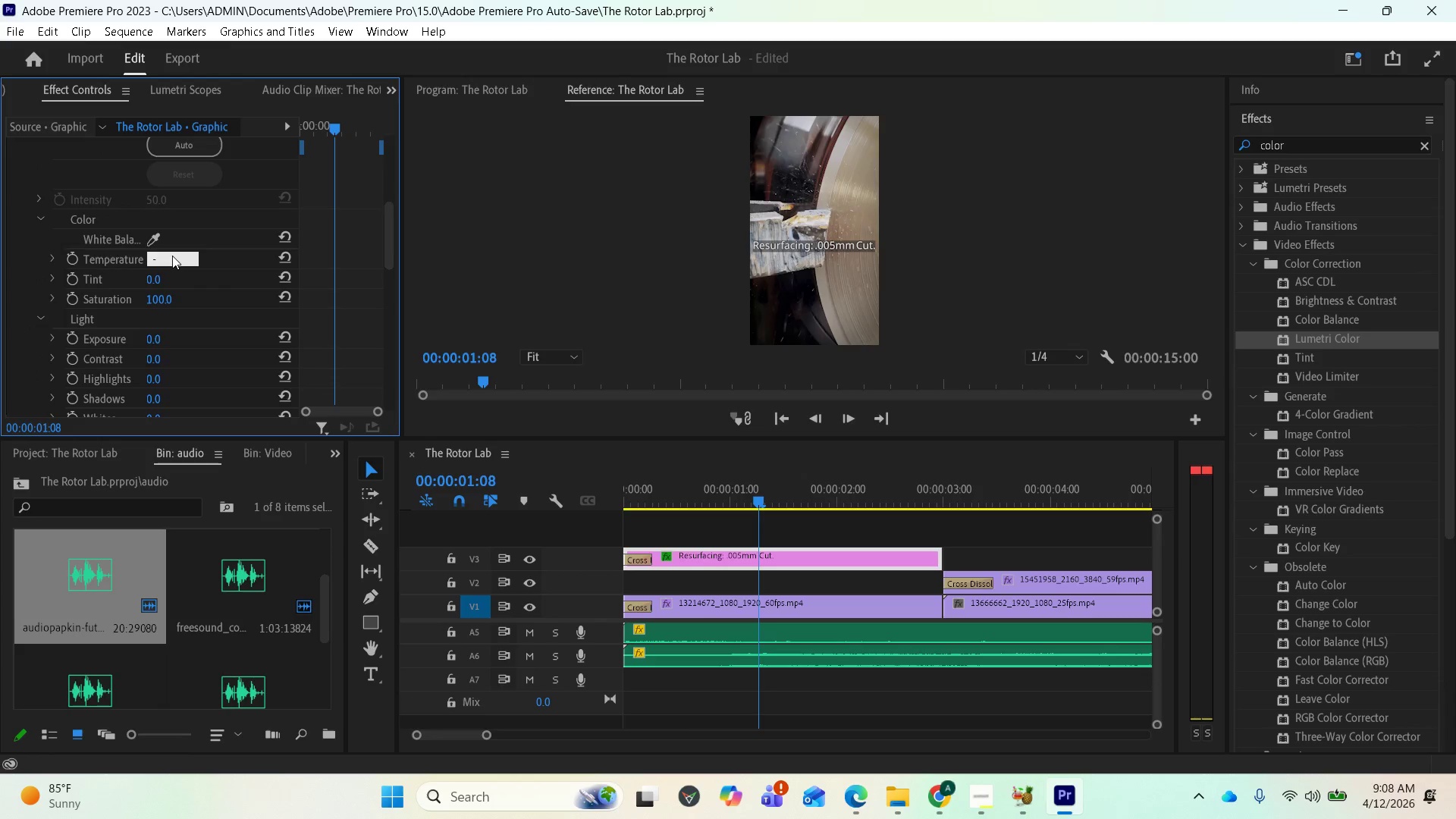 
key(8)
 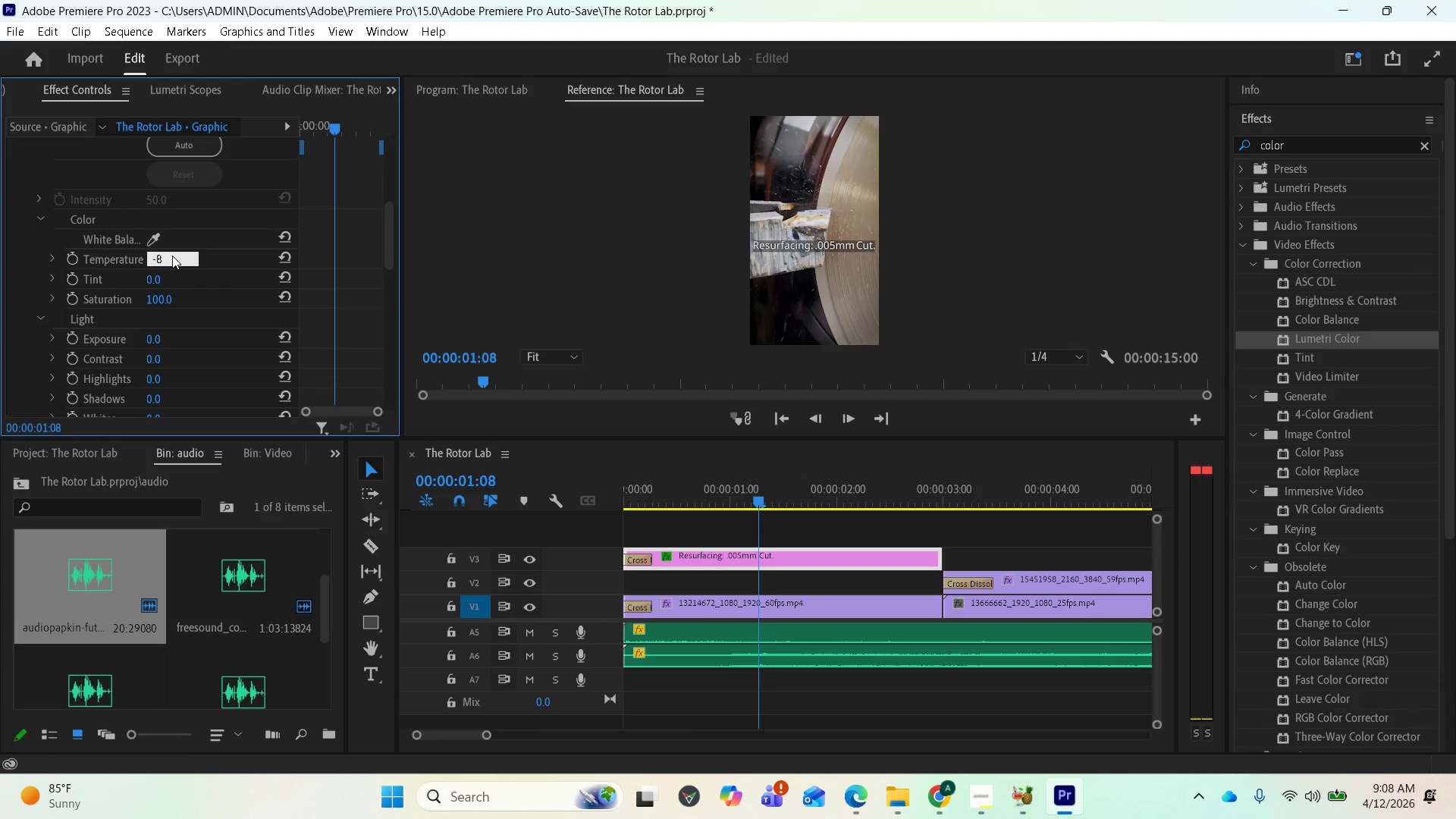 
key(Enter)
 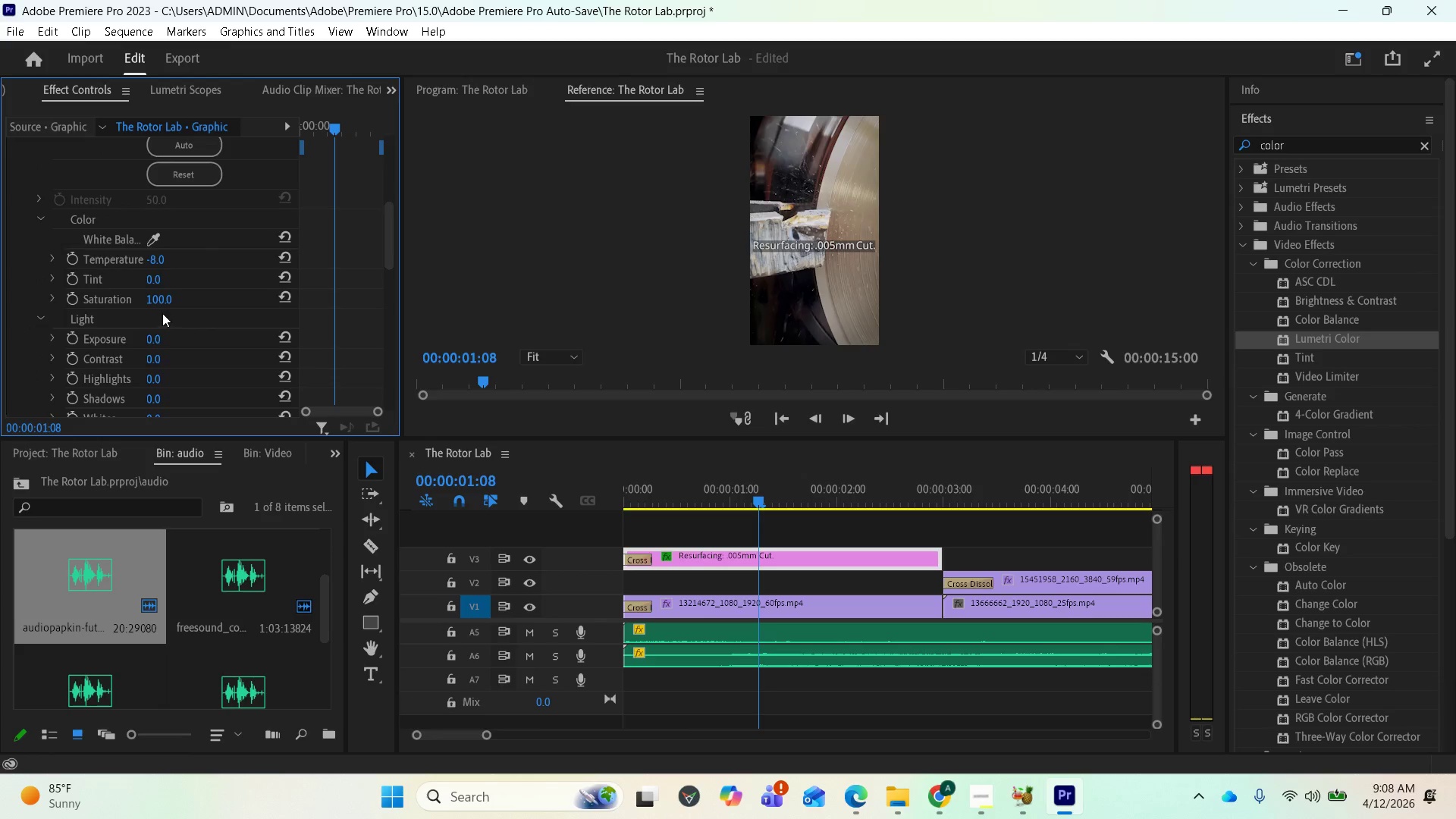 
left_click([162, 281])
 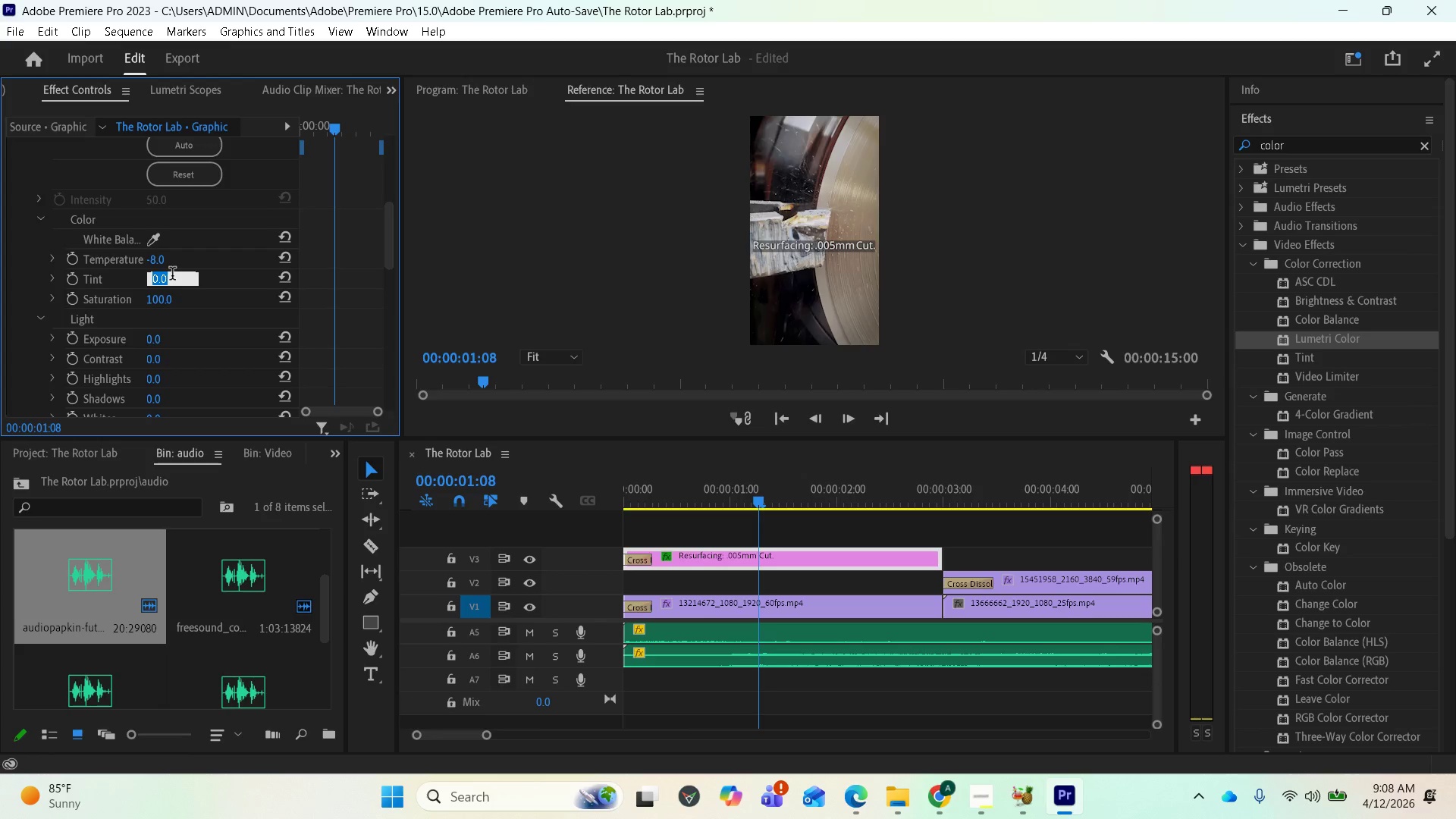 
key(5)
 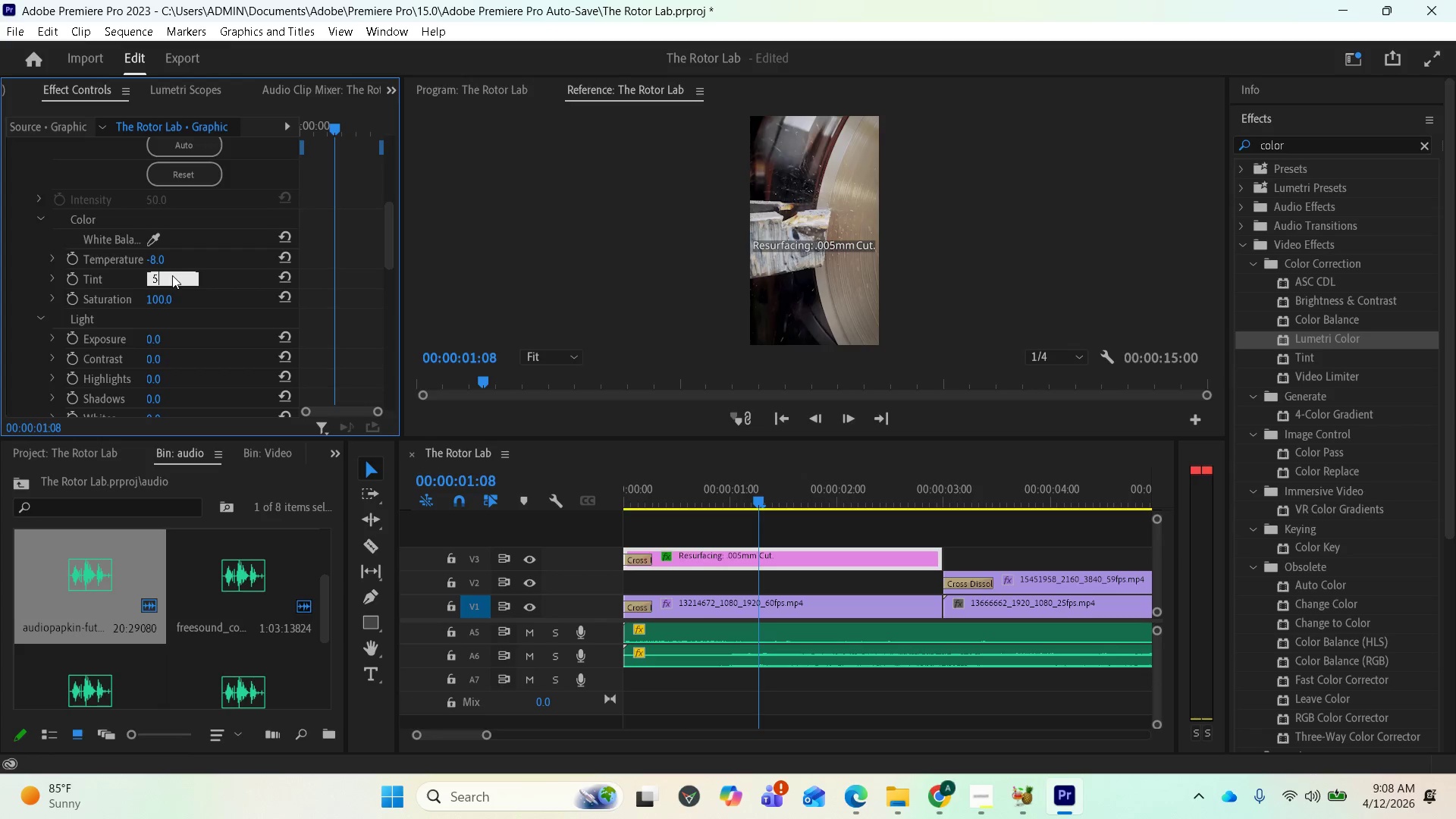 
key(Enter)
 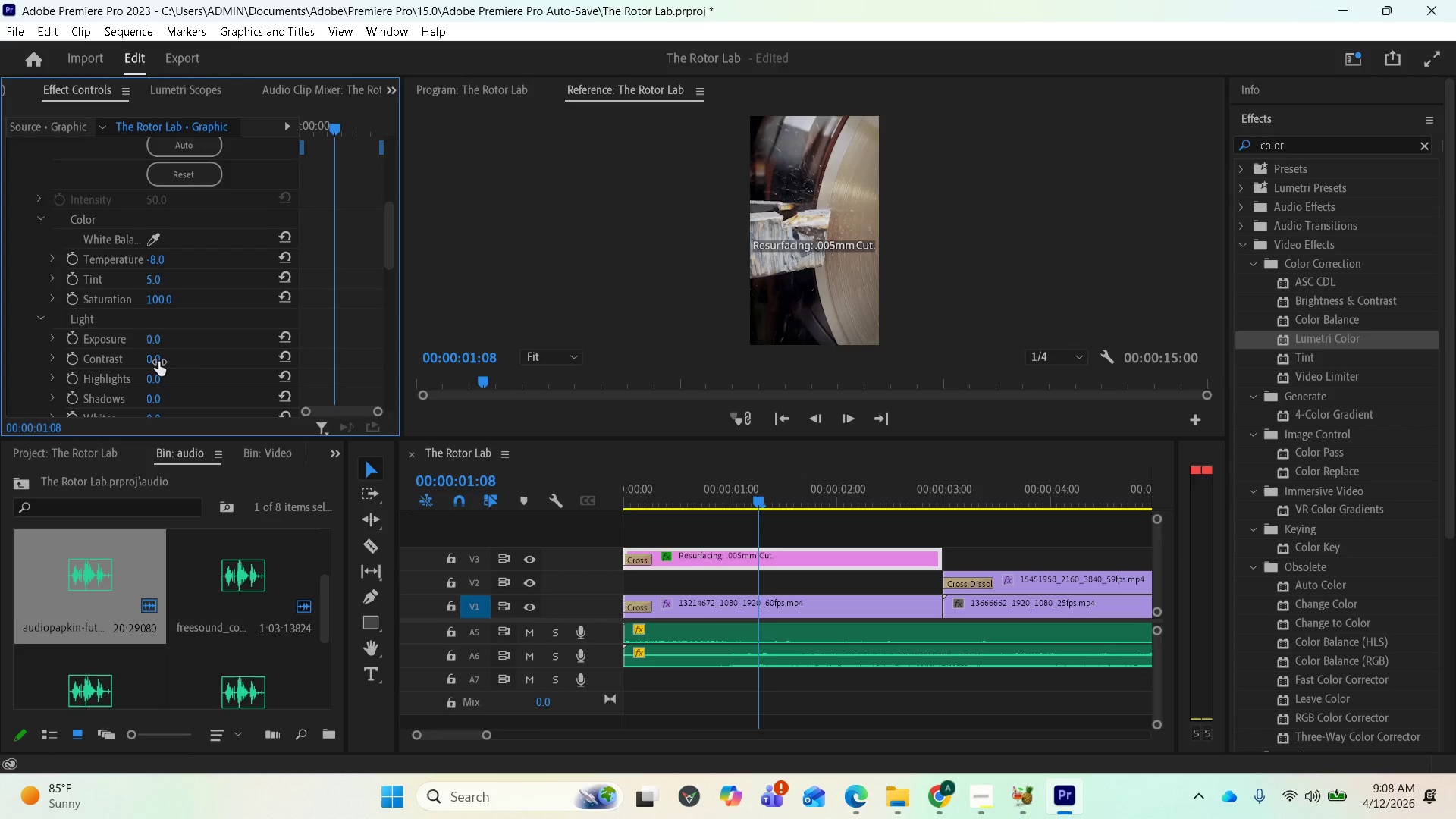 
wait(5.56)
 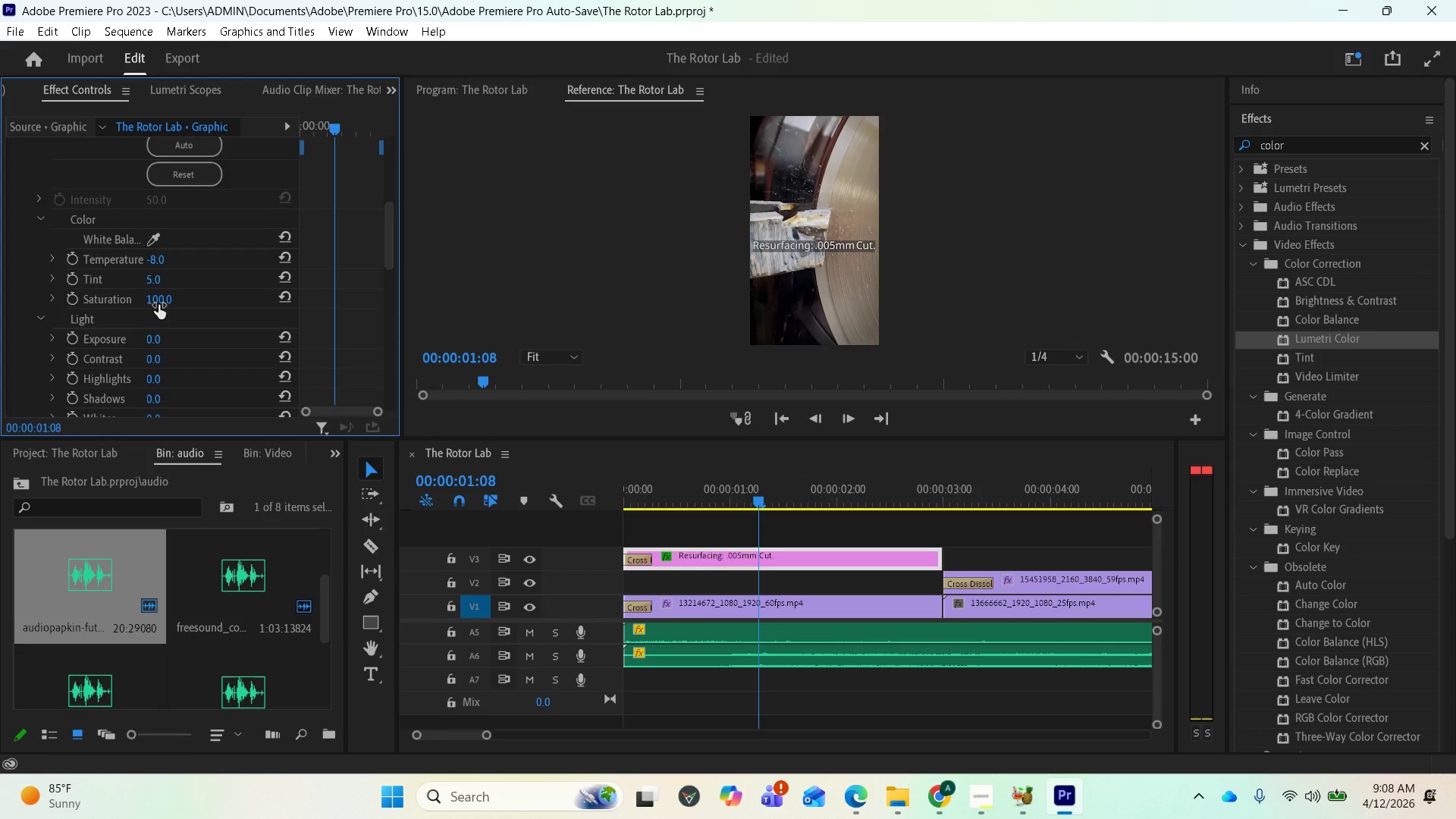 
left_click_drag(start_coordinate=[158, 362], to_coordinate=[196, 362])
 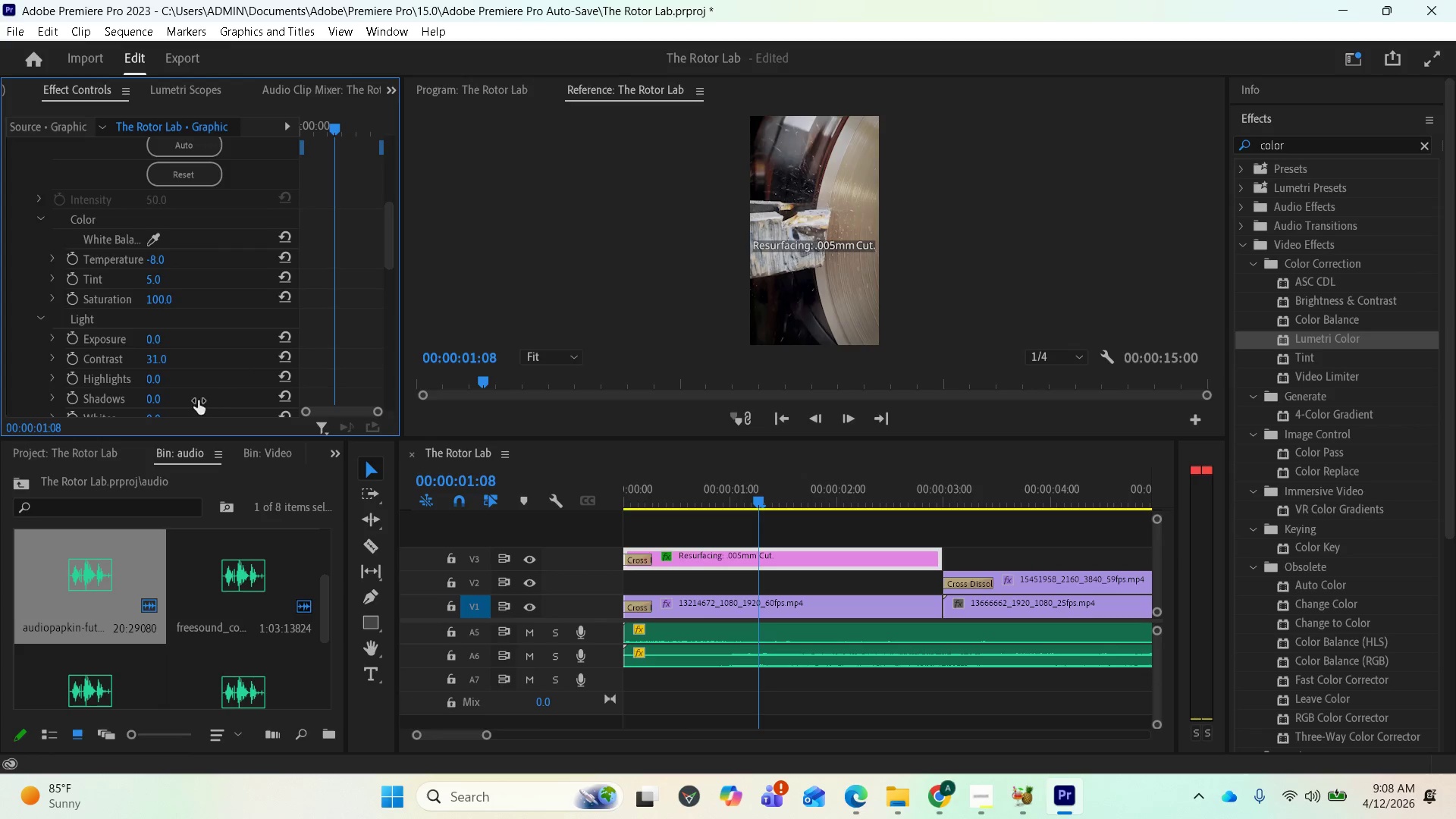 
scroll: coordinate [146, 352], scroll_direction: down, amount: 10.0
 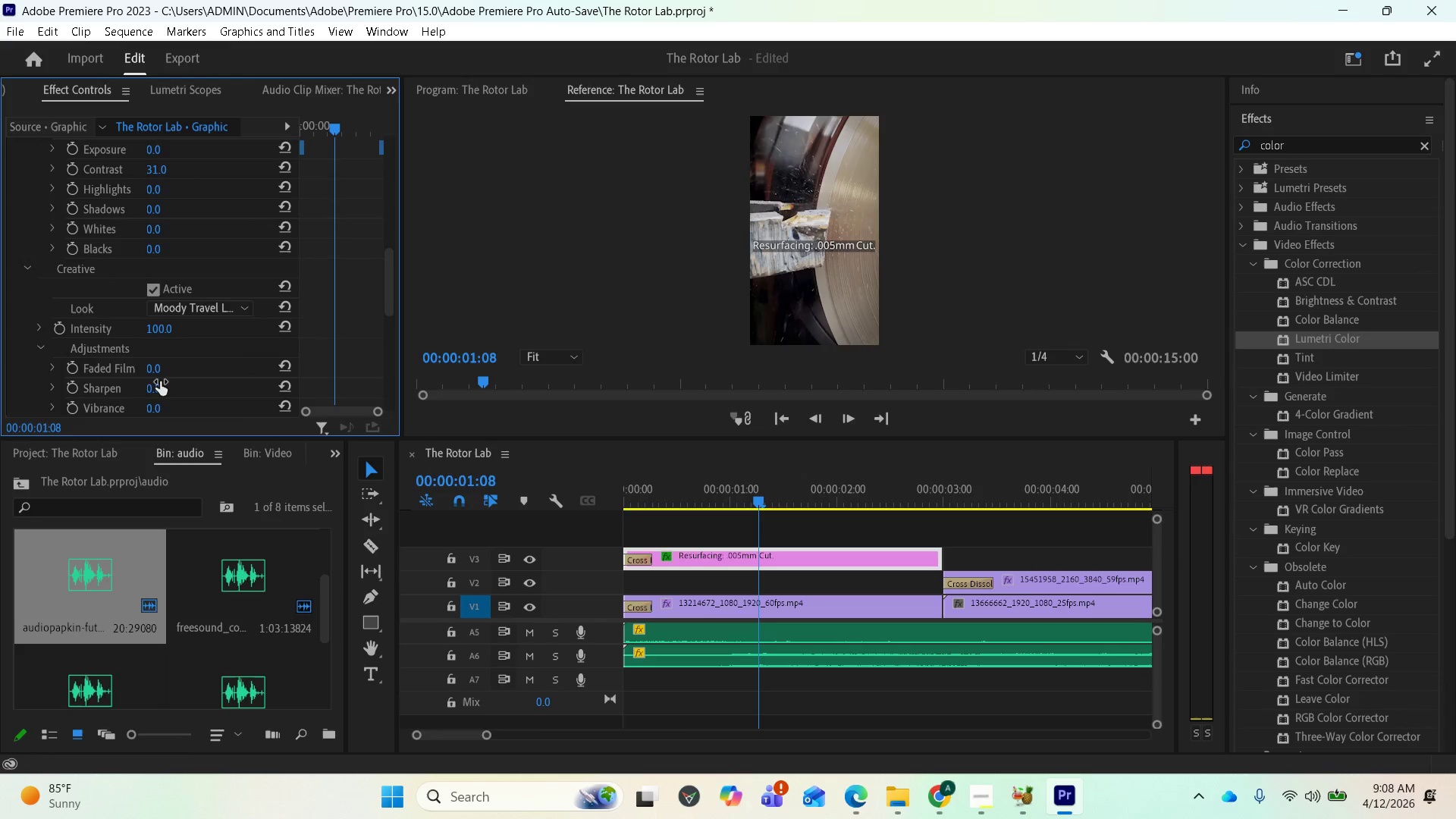 
left_click_drag(start_coordinate=[153, 388], to_coordinate=[191, 398])
 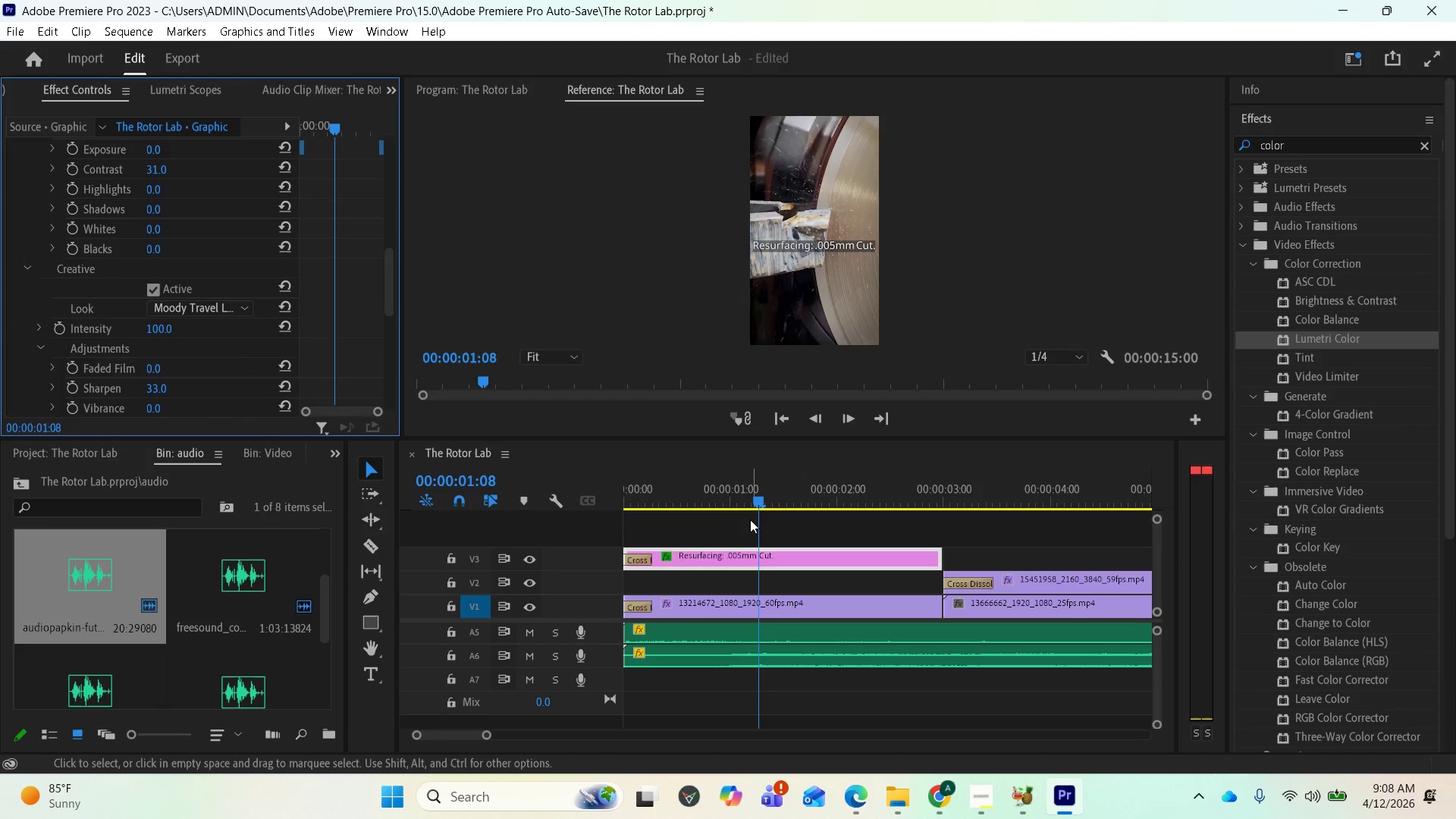 
wait(5.16)
 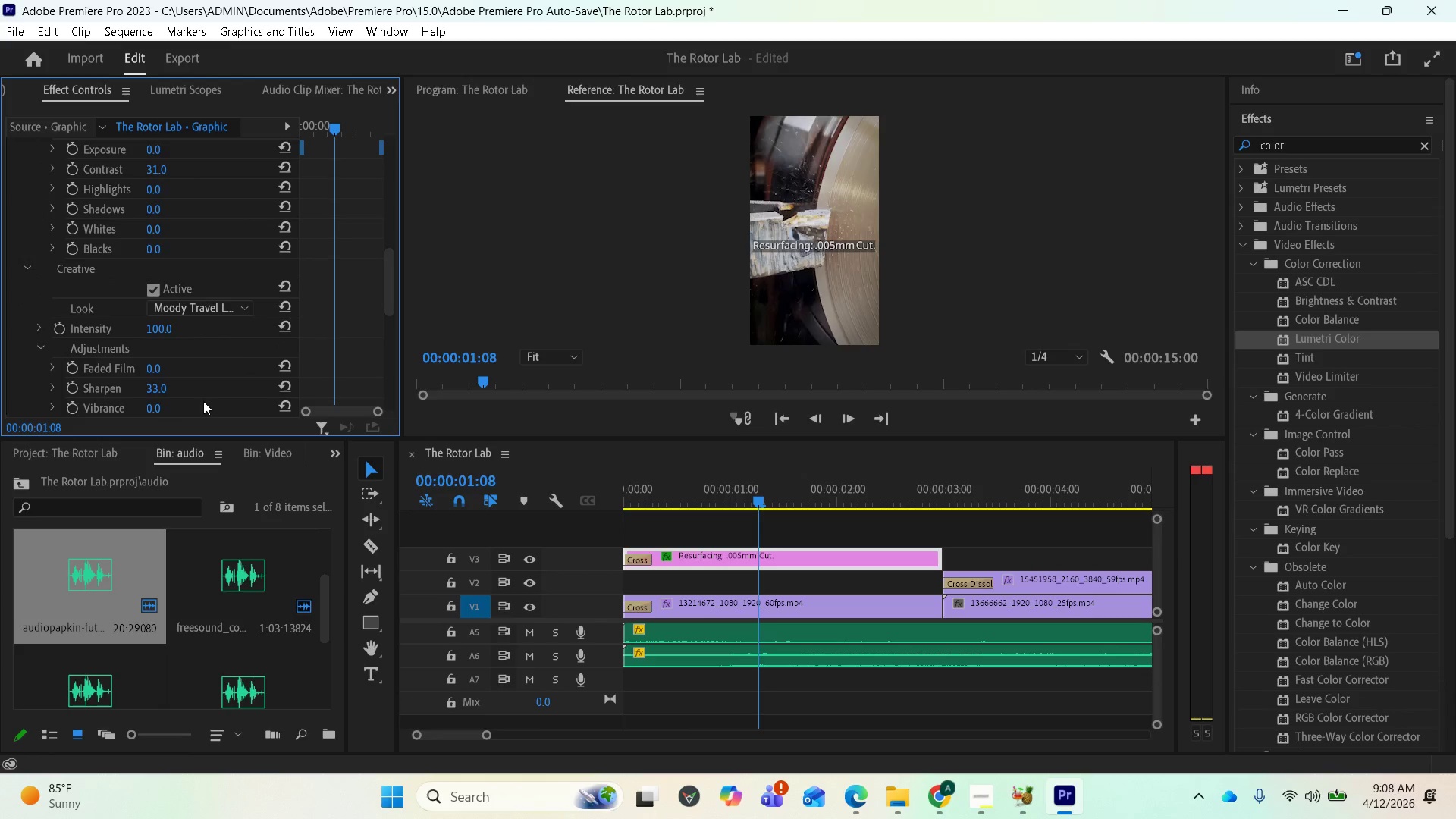 
left_click([711, 605])
 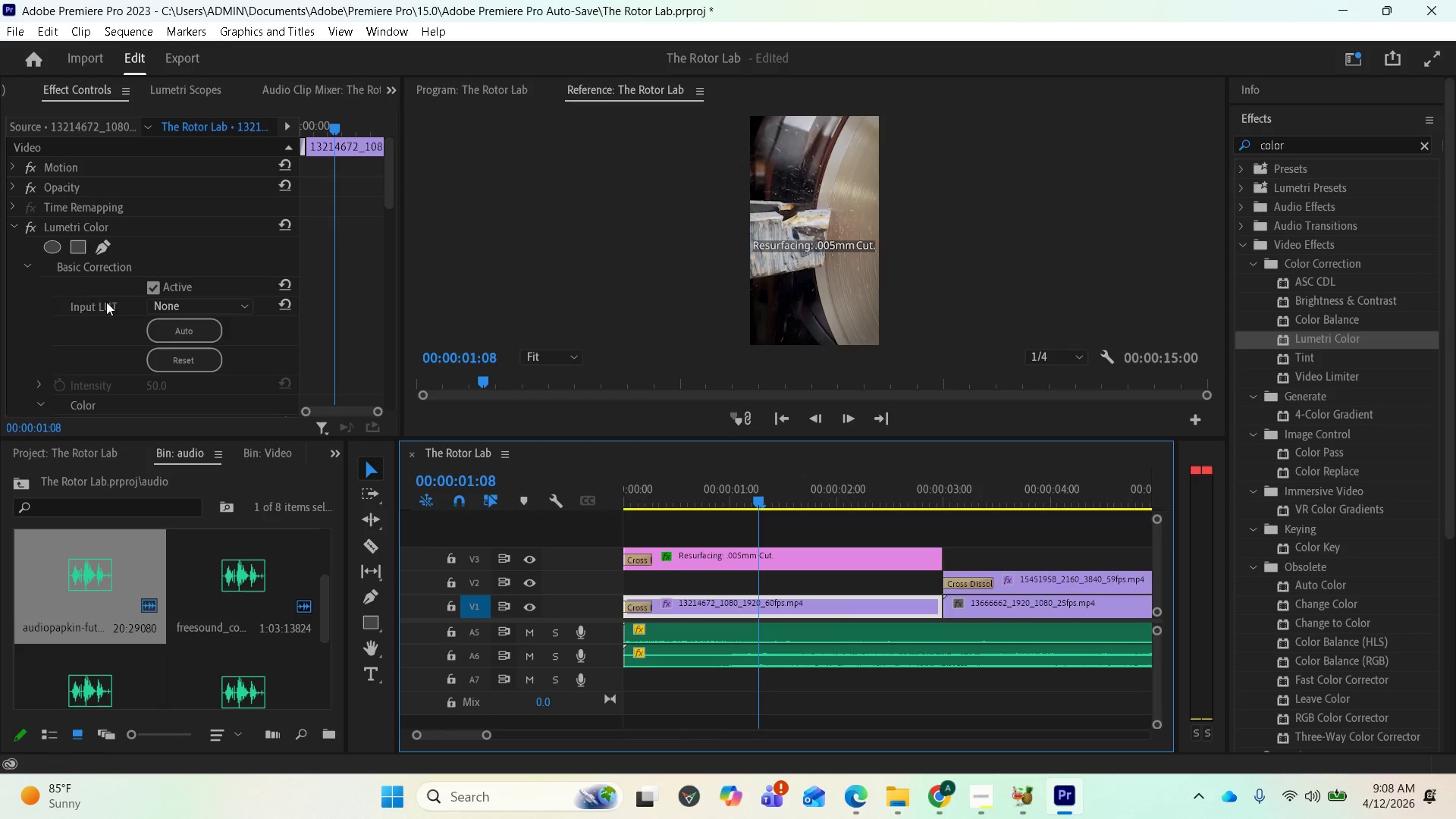 
scroll: coordinate [265, 373], scroll_direction: down, amount: 19.0
 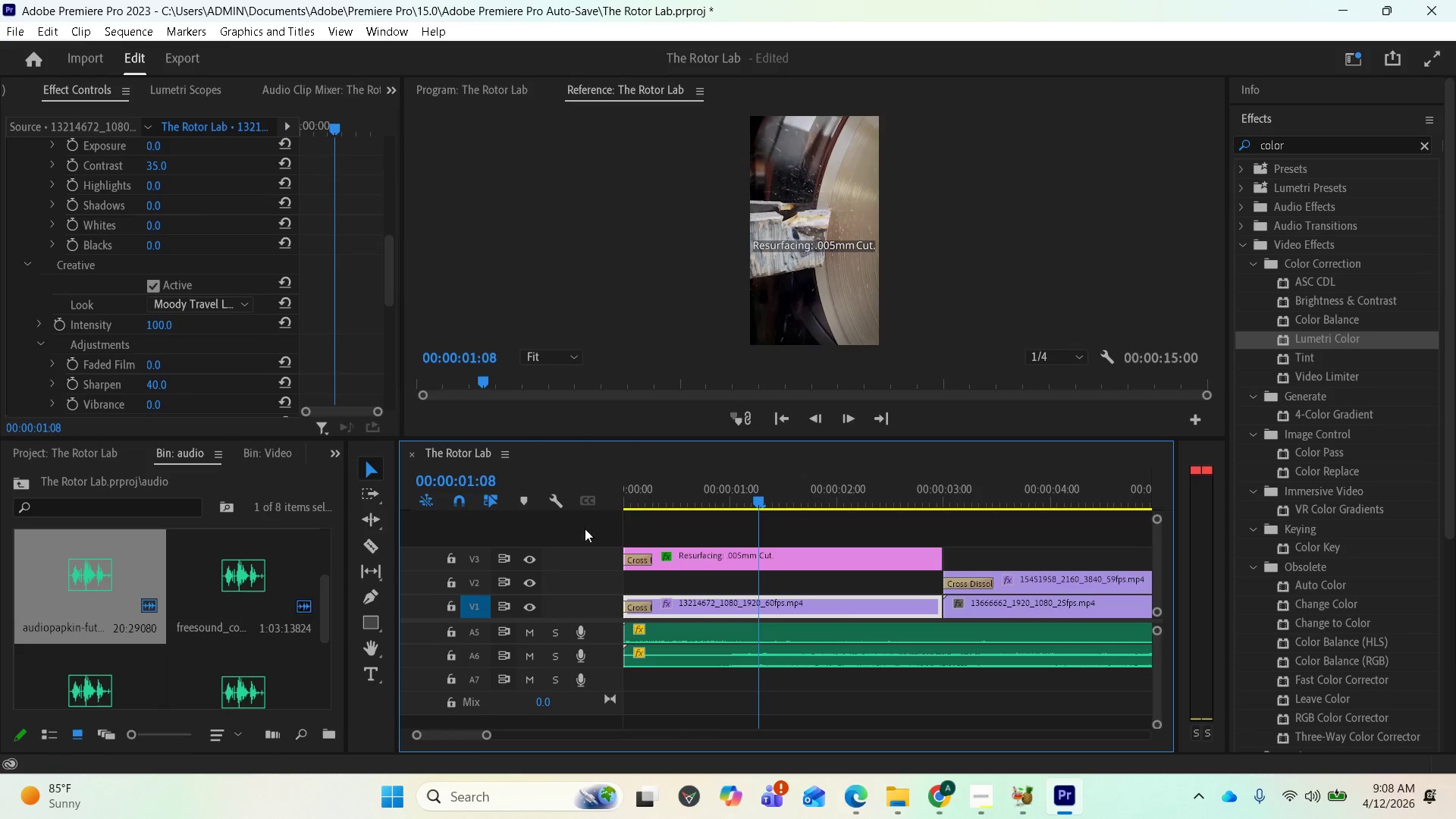 
left_click([695, 558])
 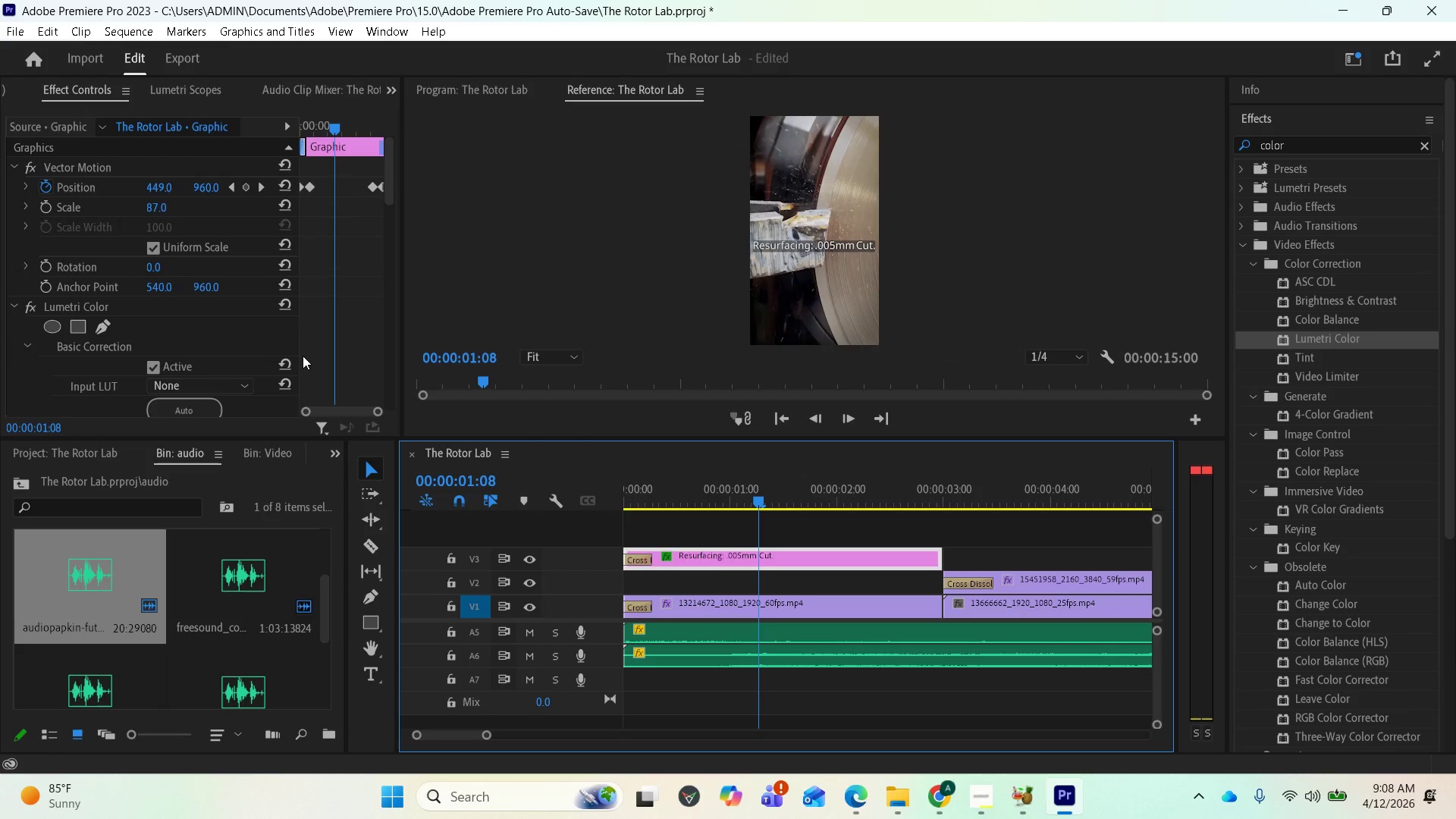 
scroll: coordinate [299, 355], scroll_direction: down, amount: 20.0
 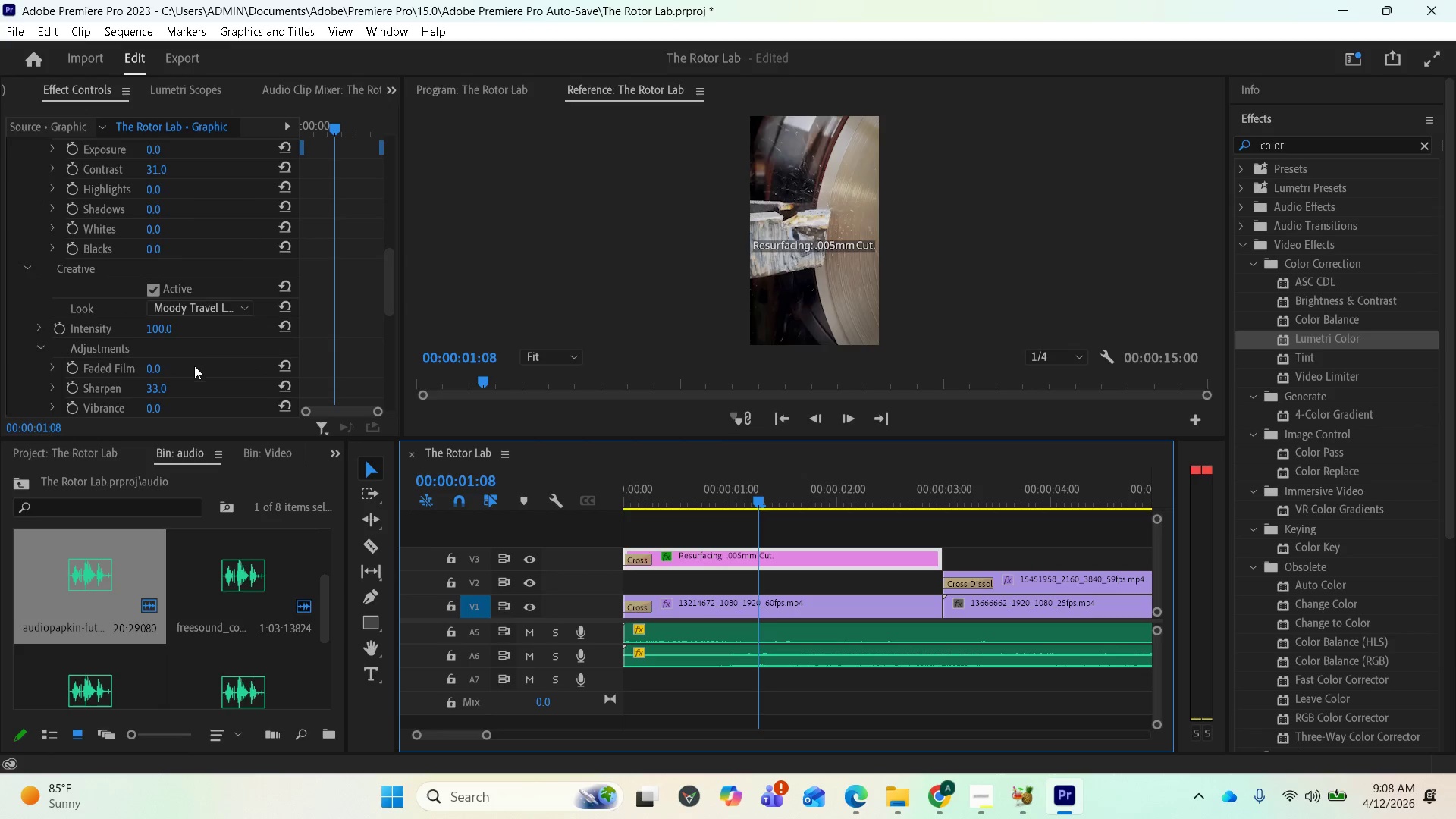 
left_click([168, 386])
 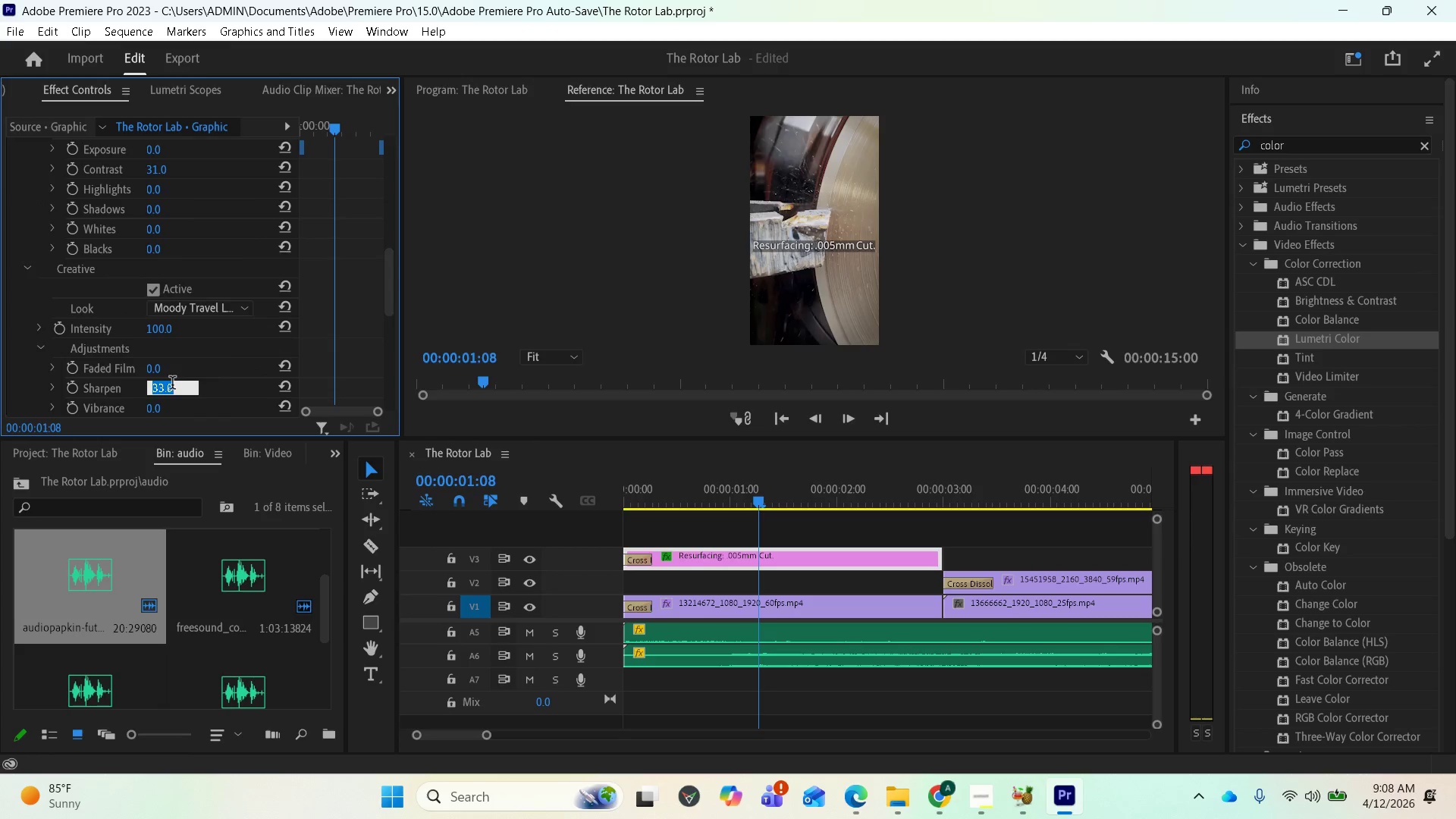 
type(40)
 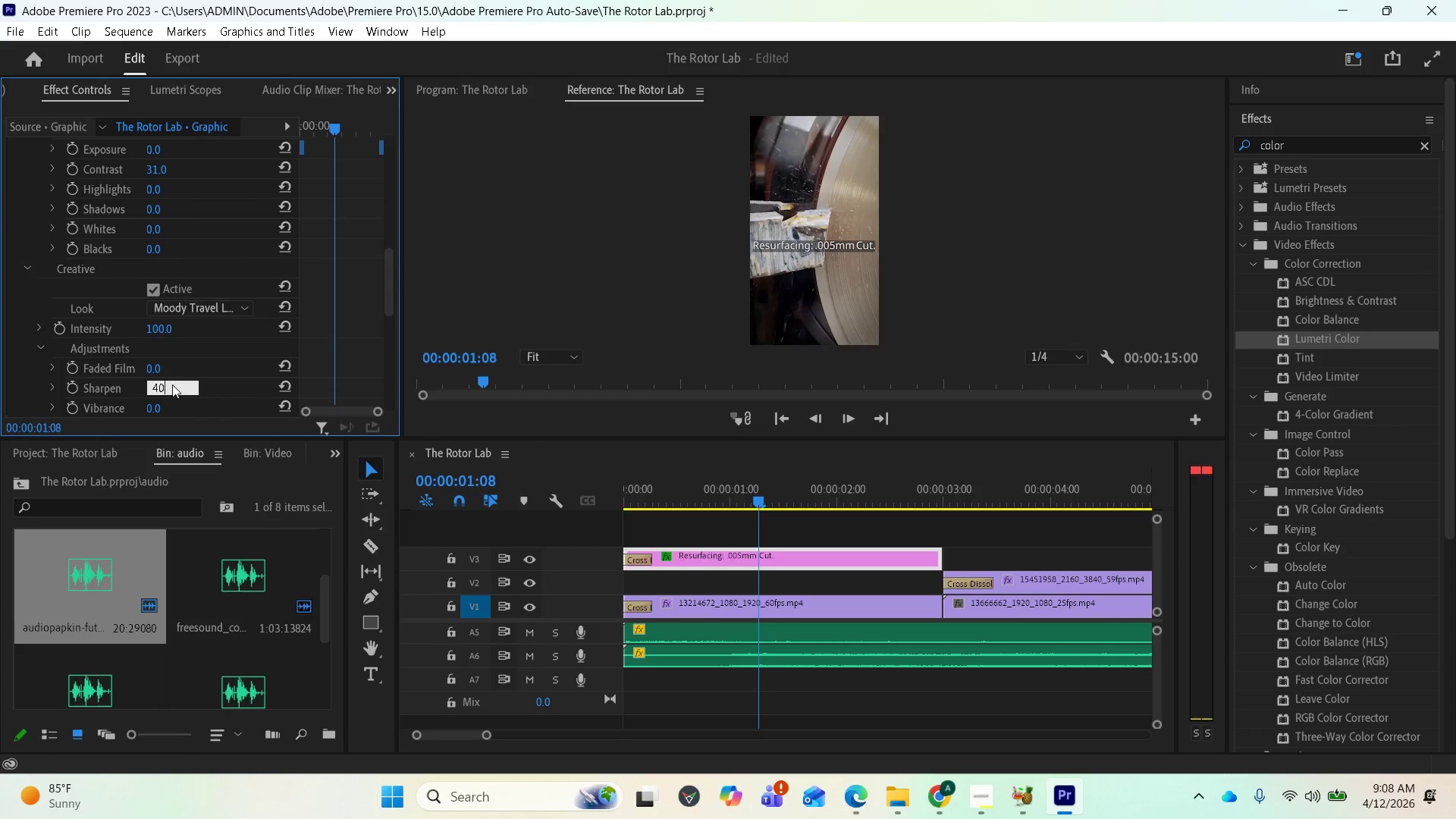 
key(Enter)
 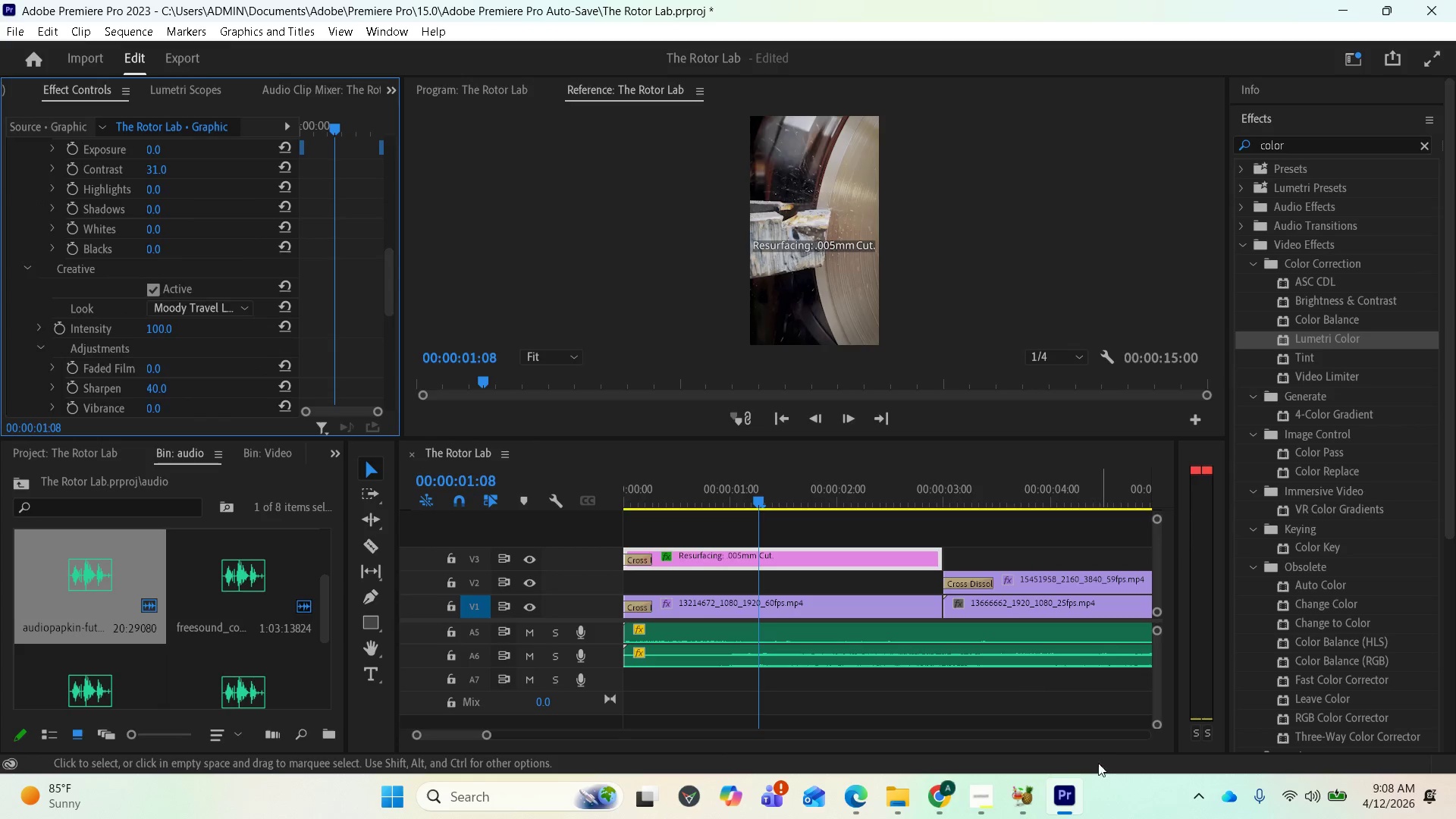 
left_click([974, 811])